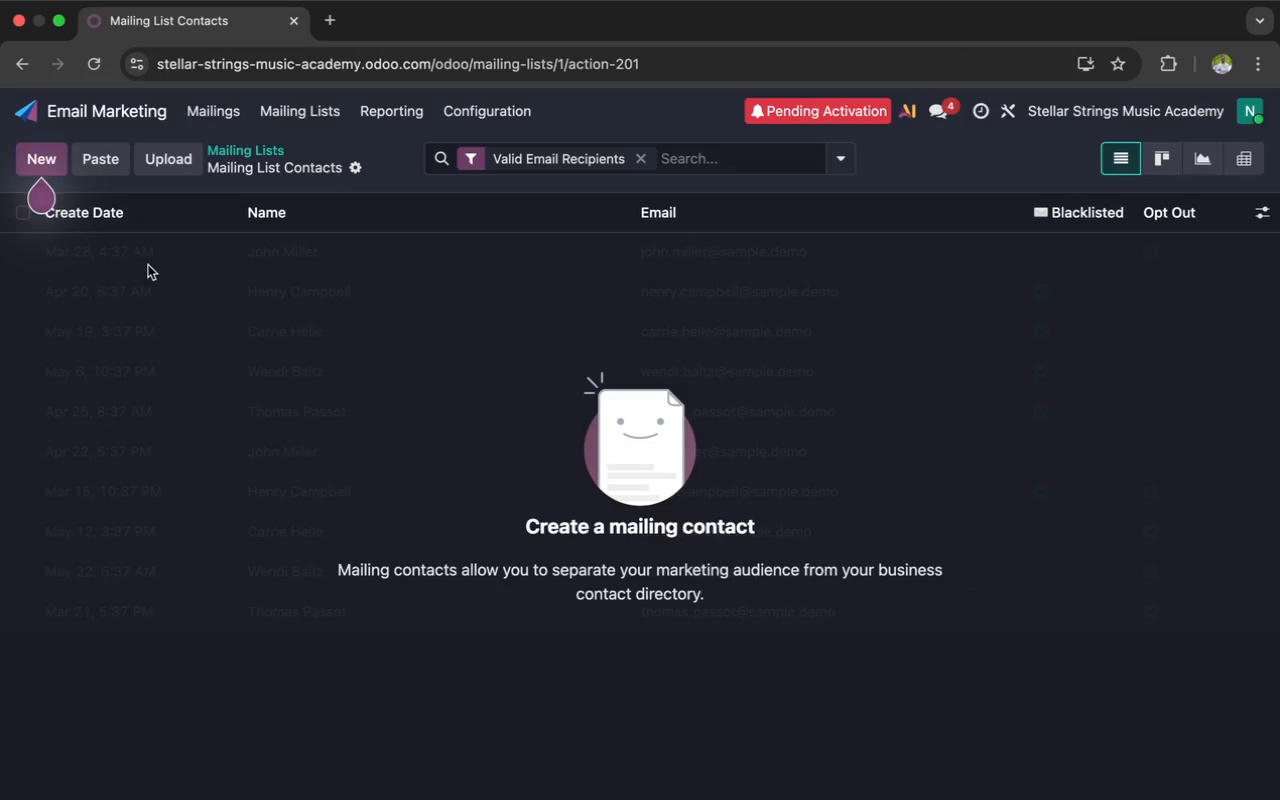 
left_click([263, 146])
 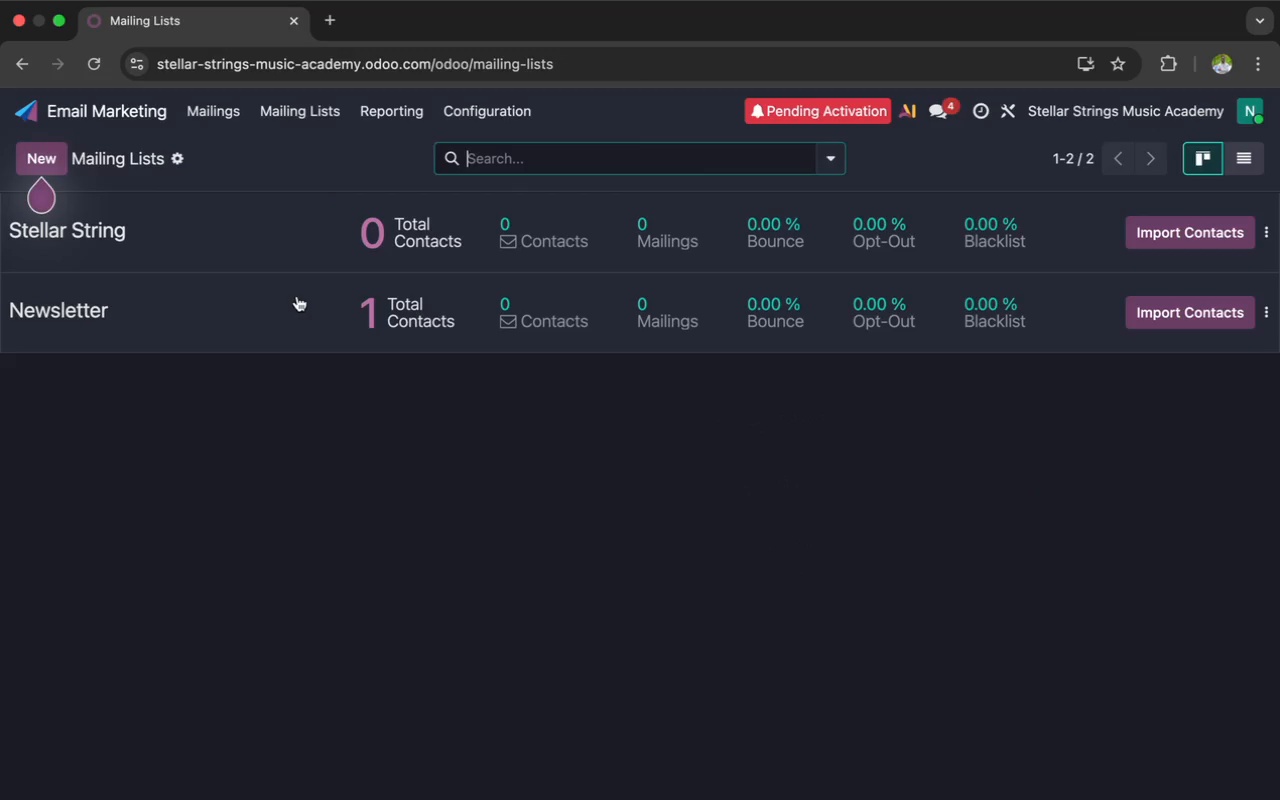 
left_click([293, 305])
 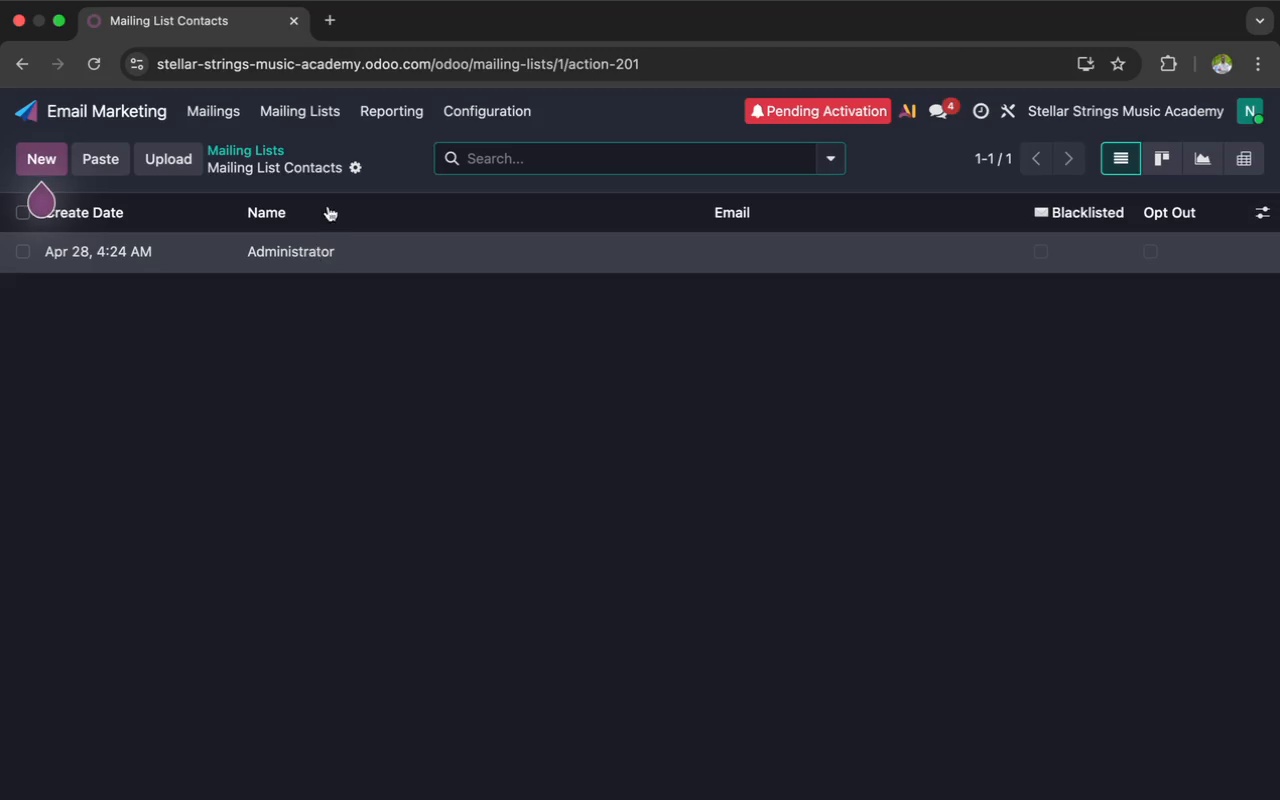 
wait(8.68)
 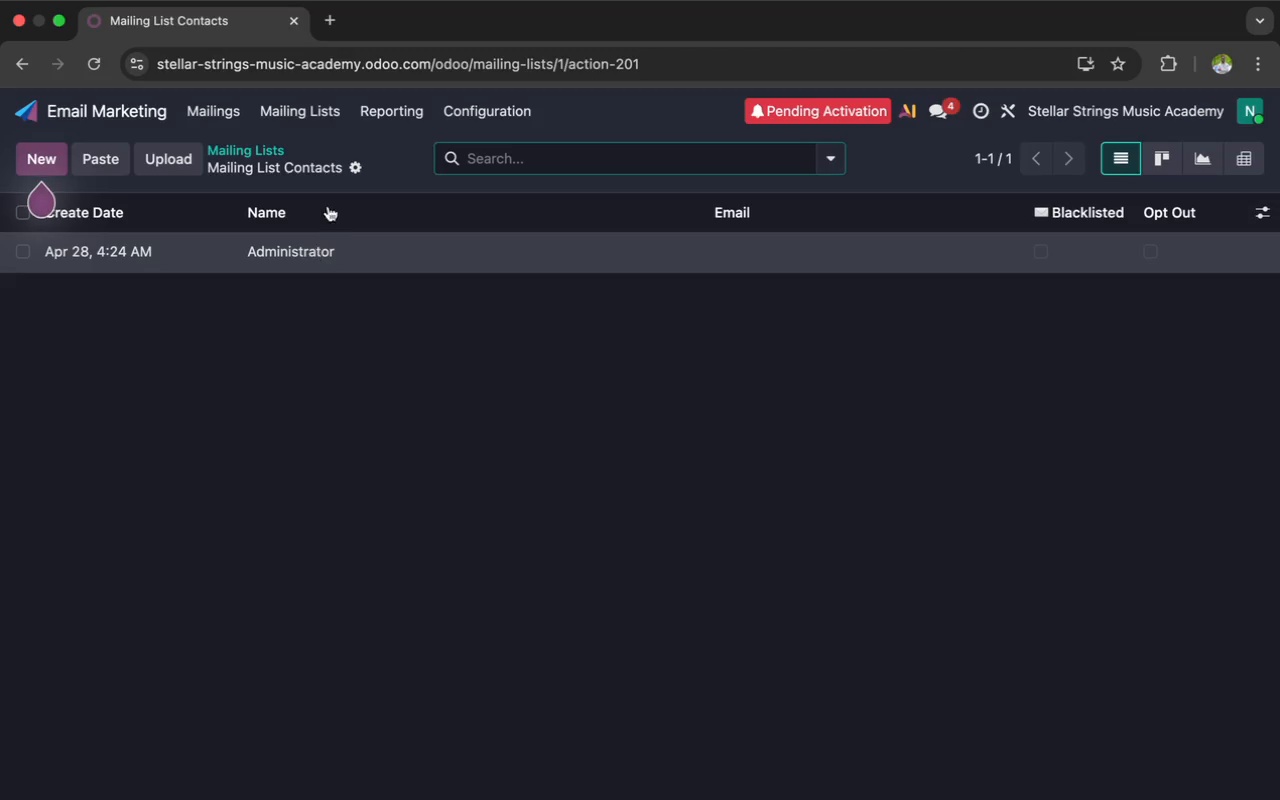 
left_click([1263, 219])
 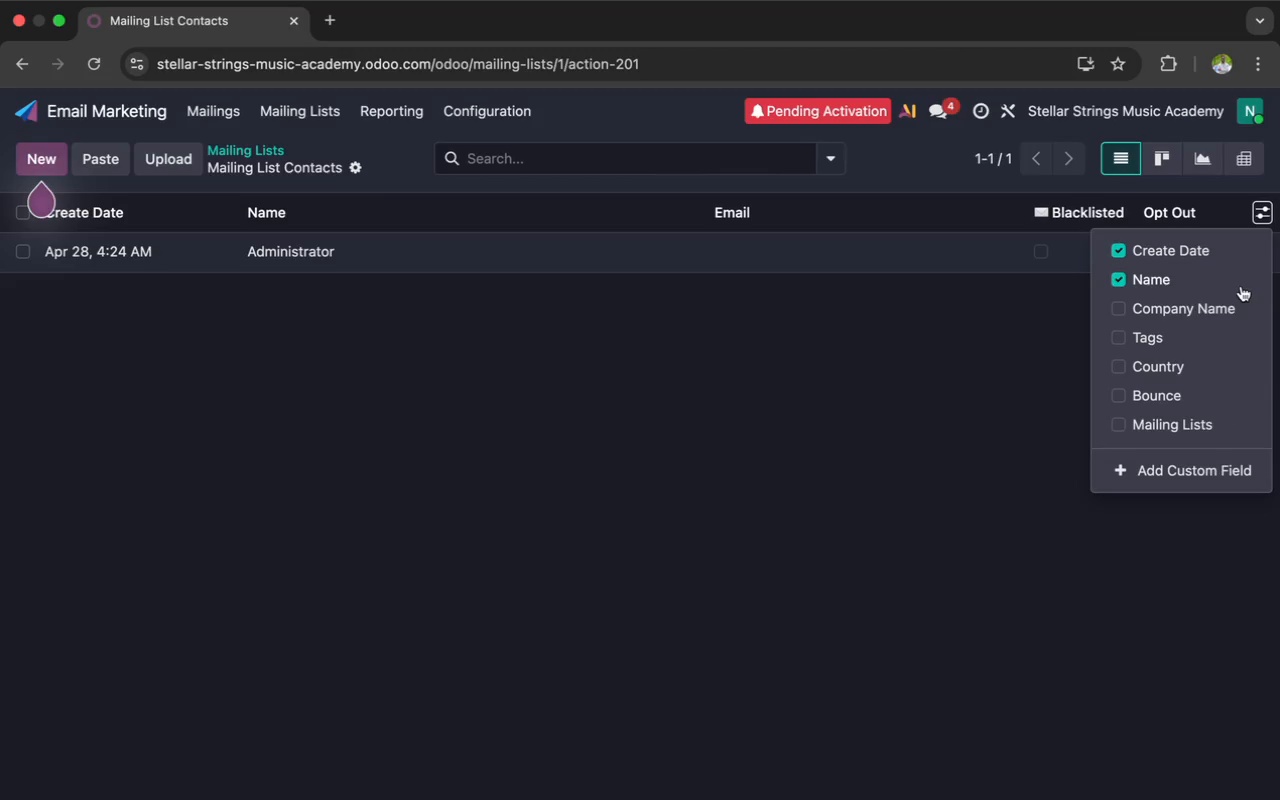 
wait(6.75)
 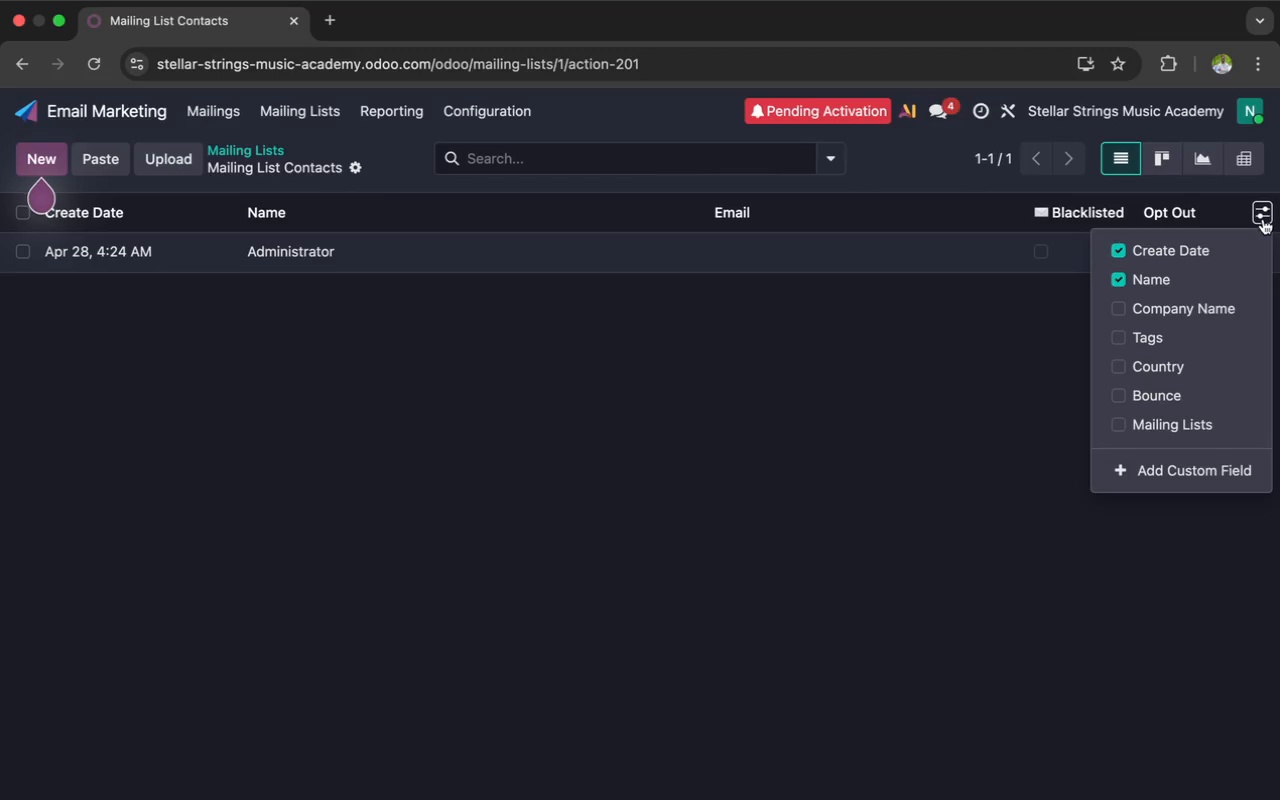 
left_click([1155, 472])
 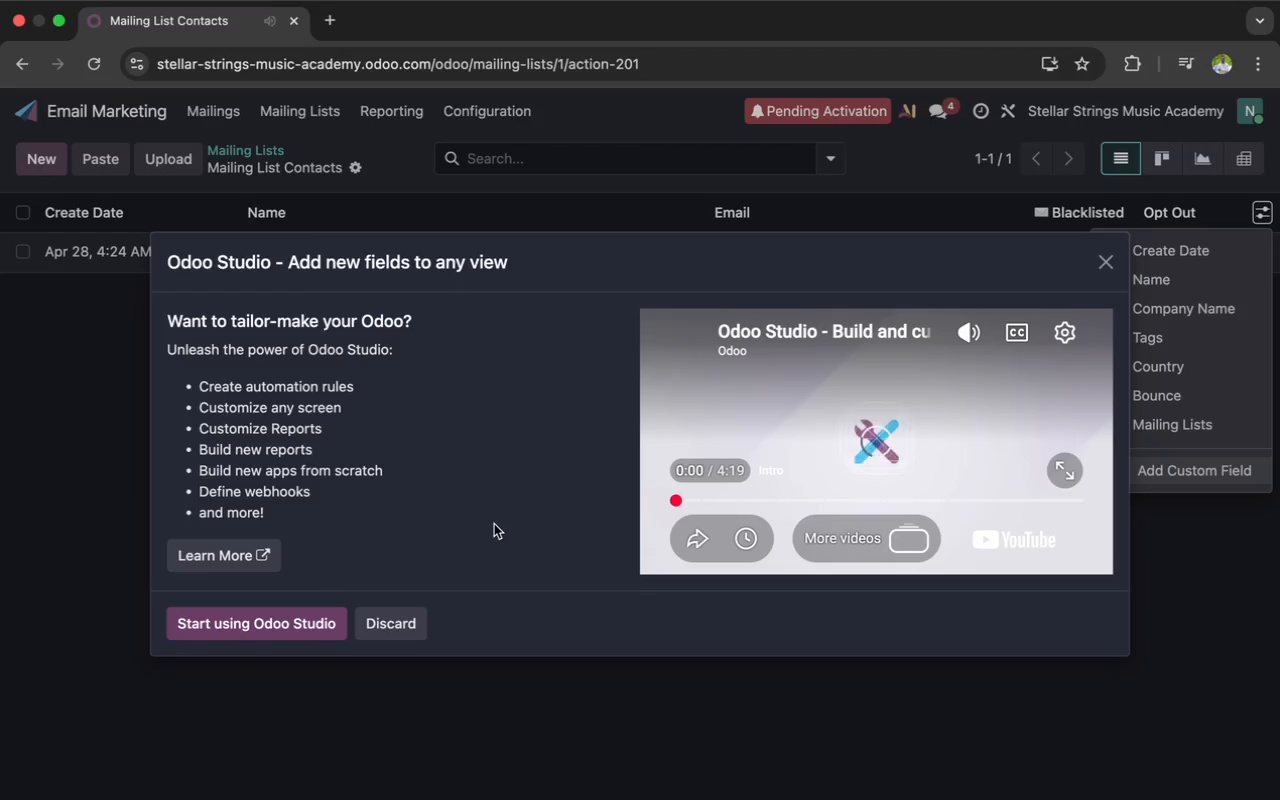 
wait(5.71)
 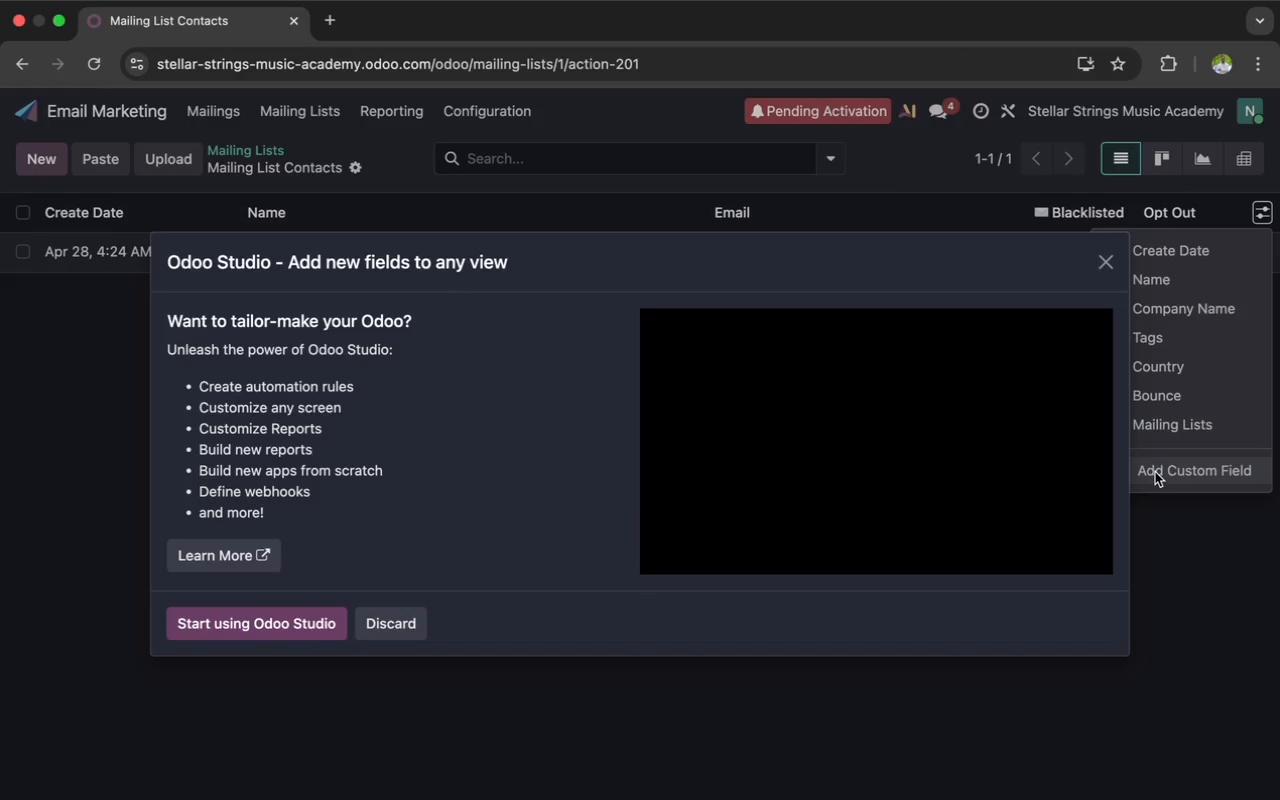 
left_click([858, 425])
 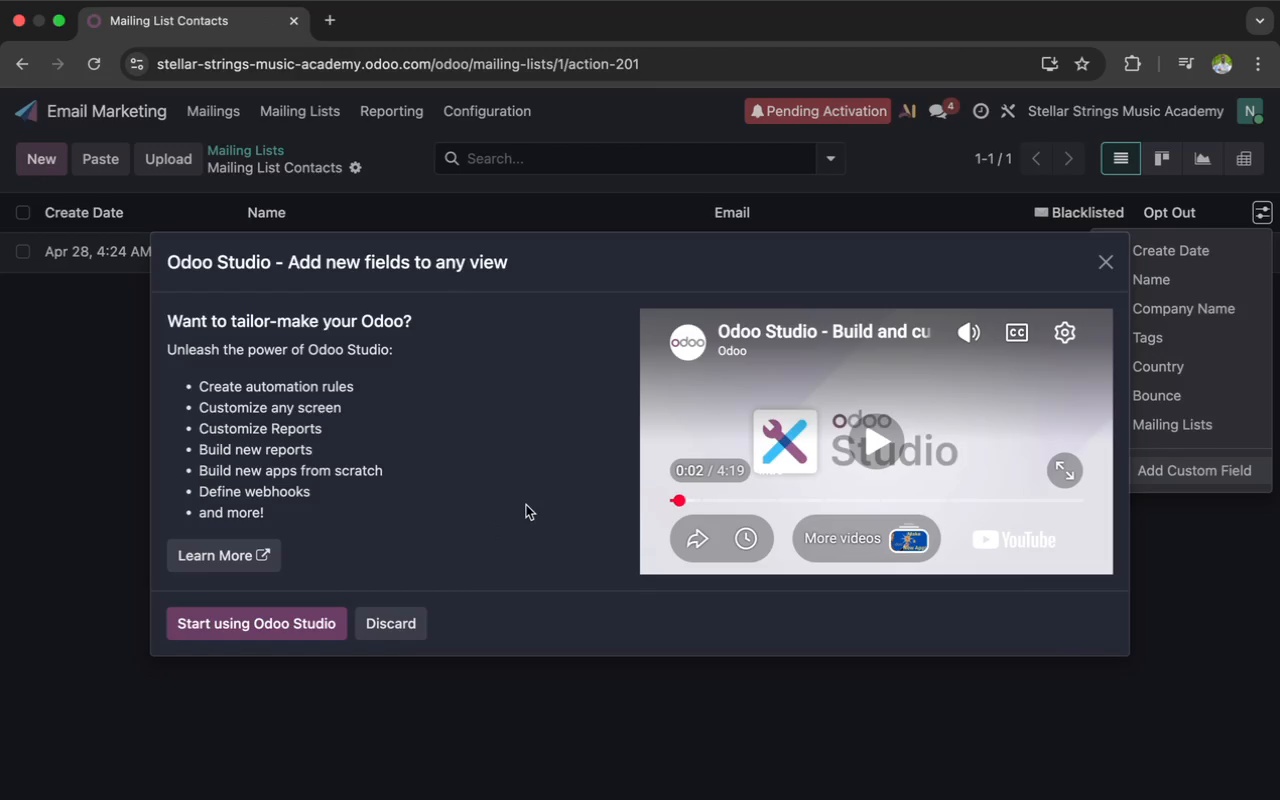 
wait(7.5)
 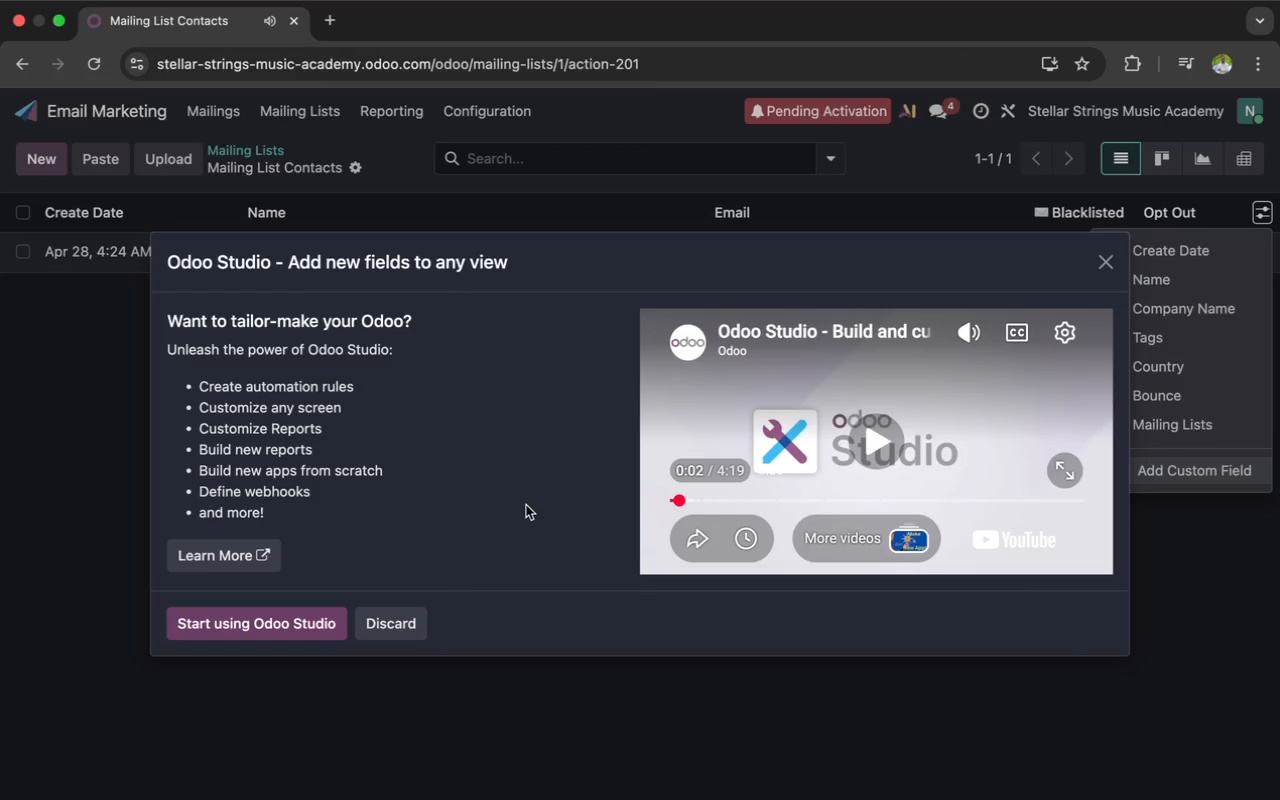 
scroll: coordinate [526, 498], scroll_direction: down, amount: 1.0
 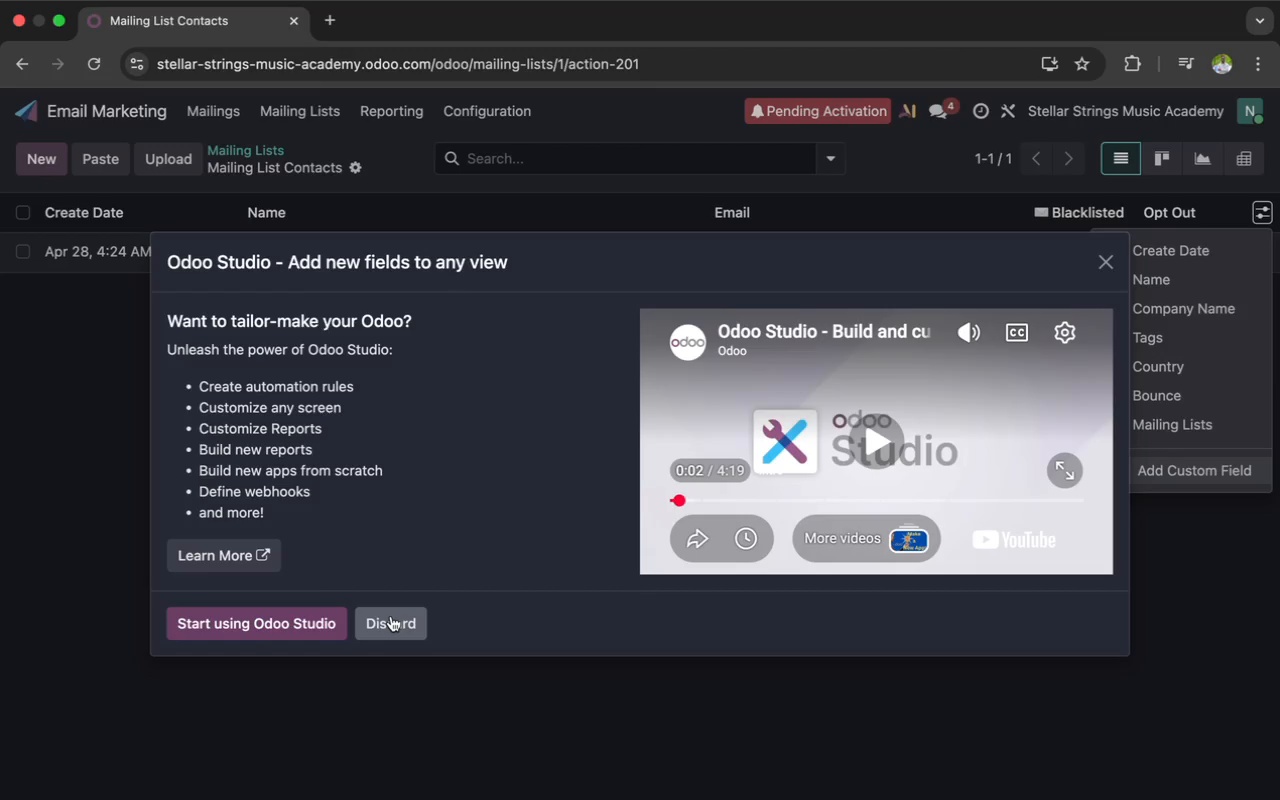 
left_click([391, 616])
 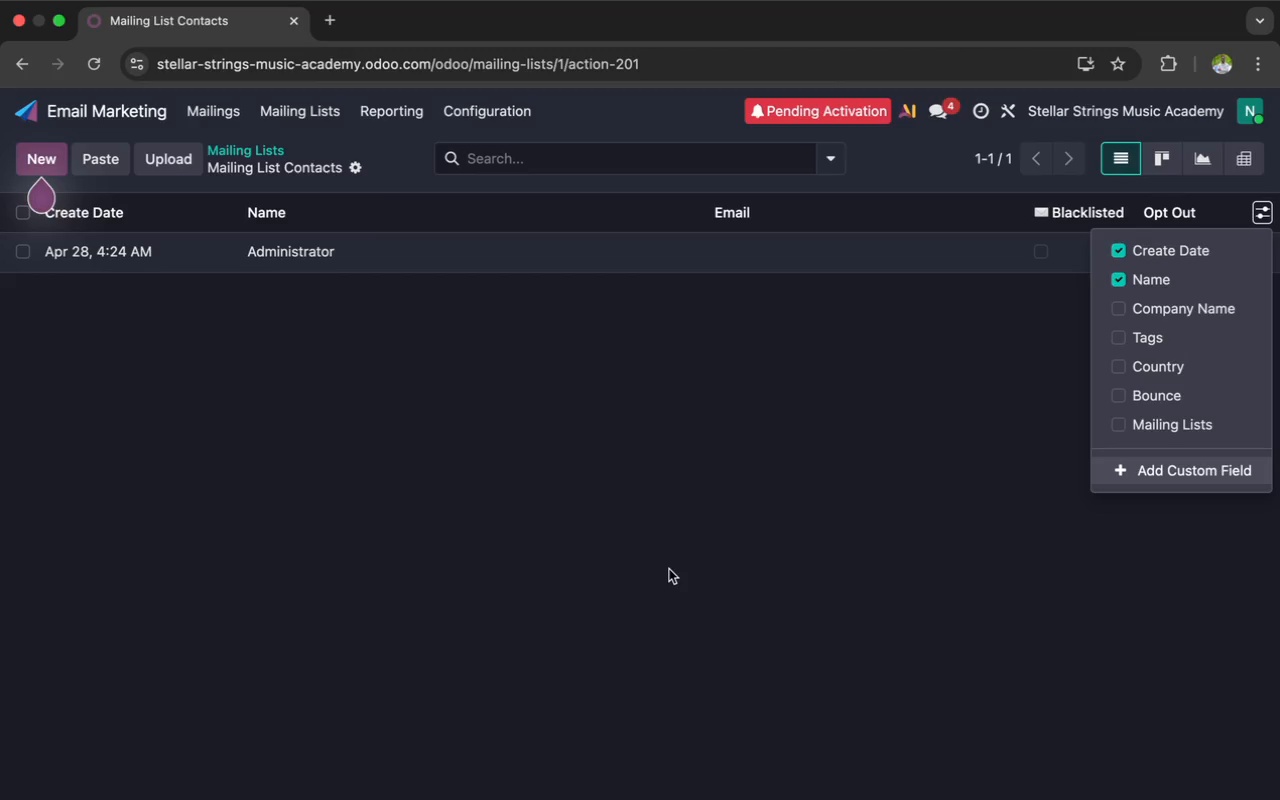 
left_click([675, 570])
 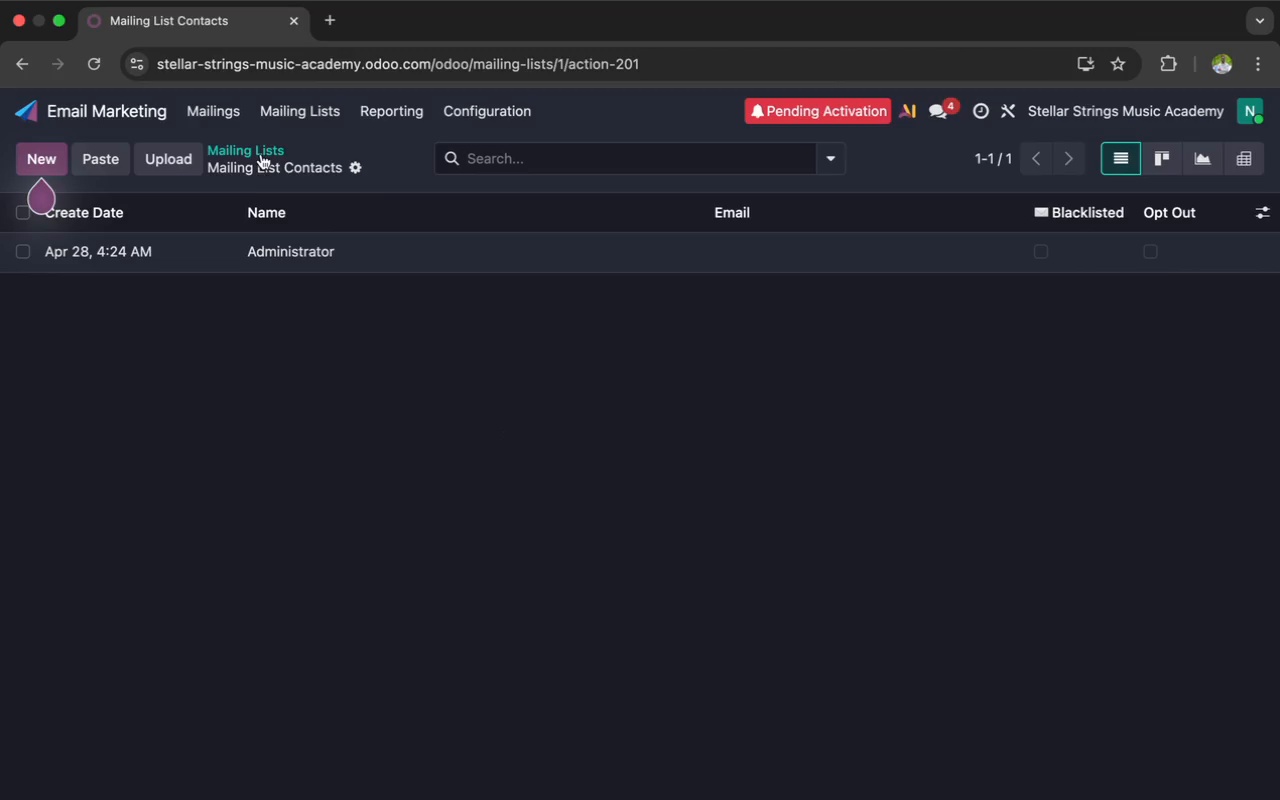 
left_click([267, 148])
 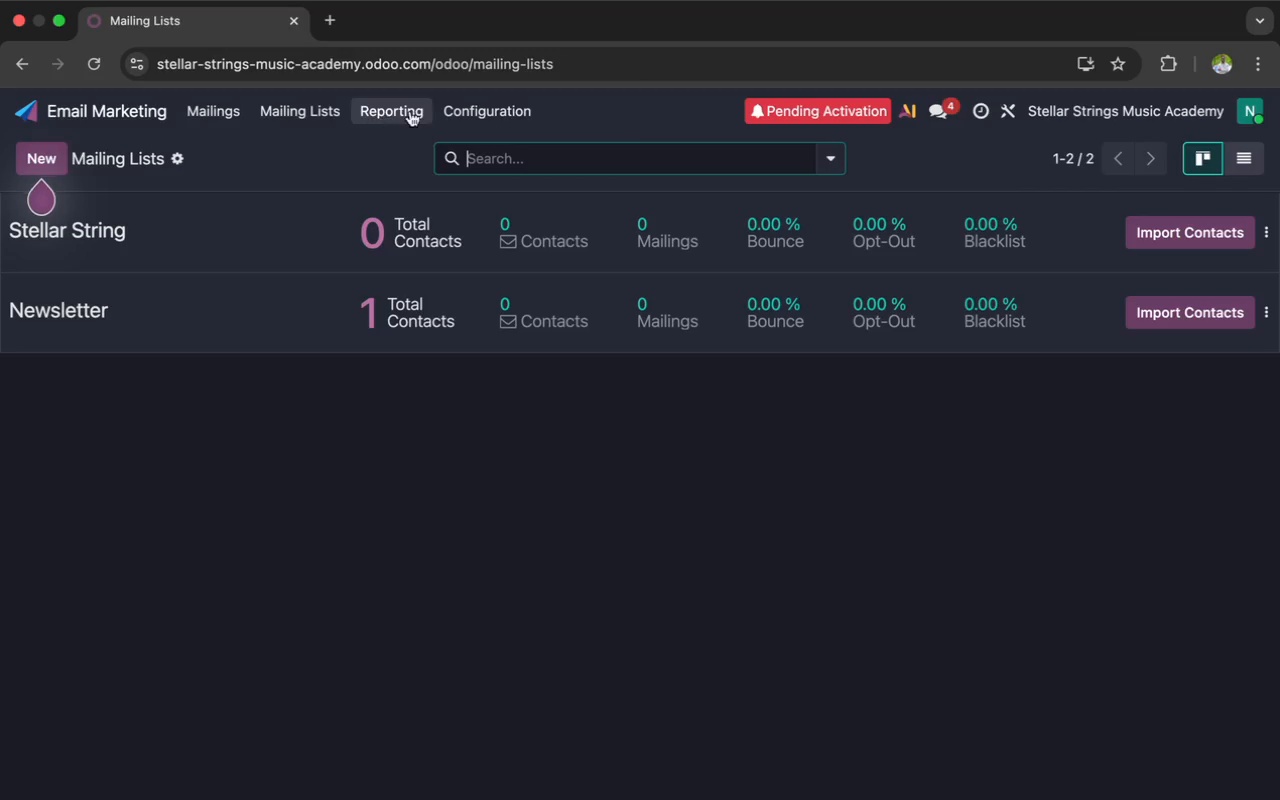 
left_click([458, 108])
 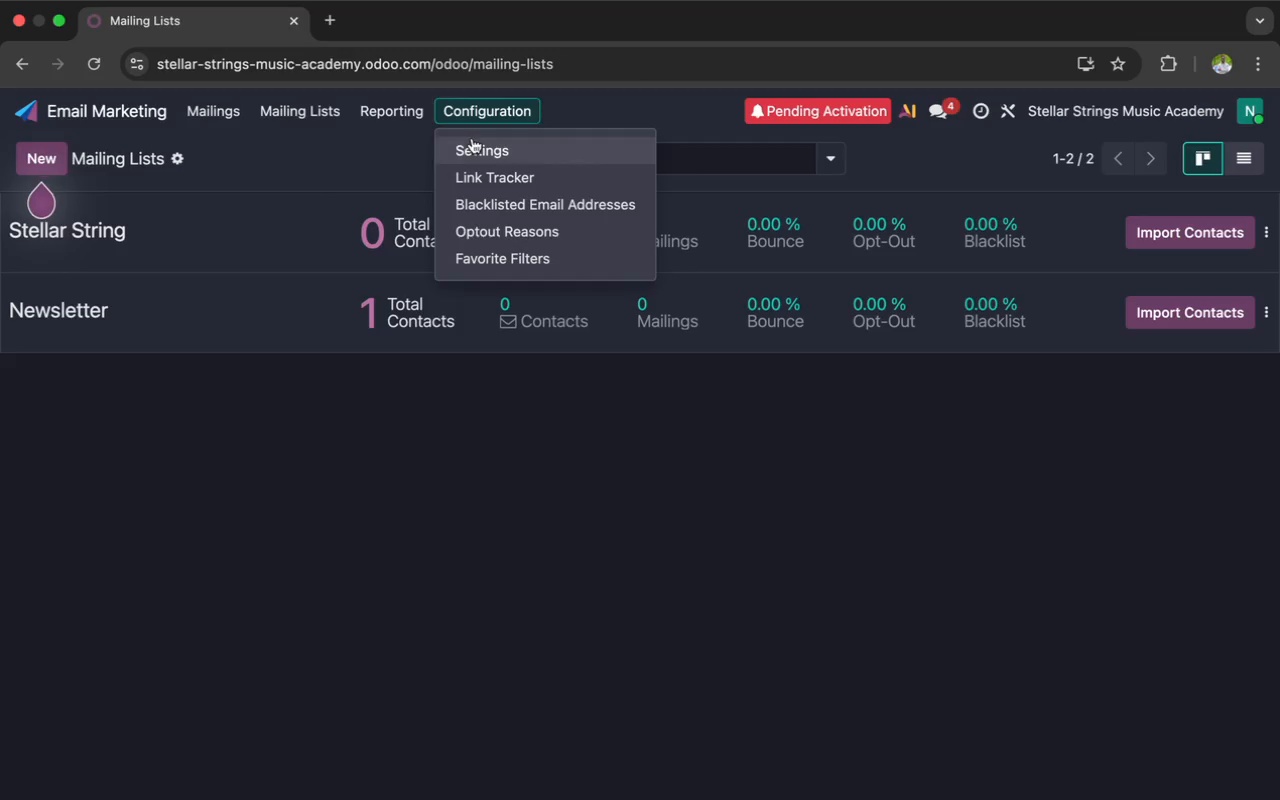 
left_click([472, 141])
 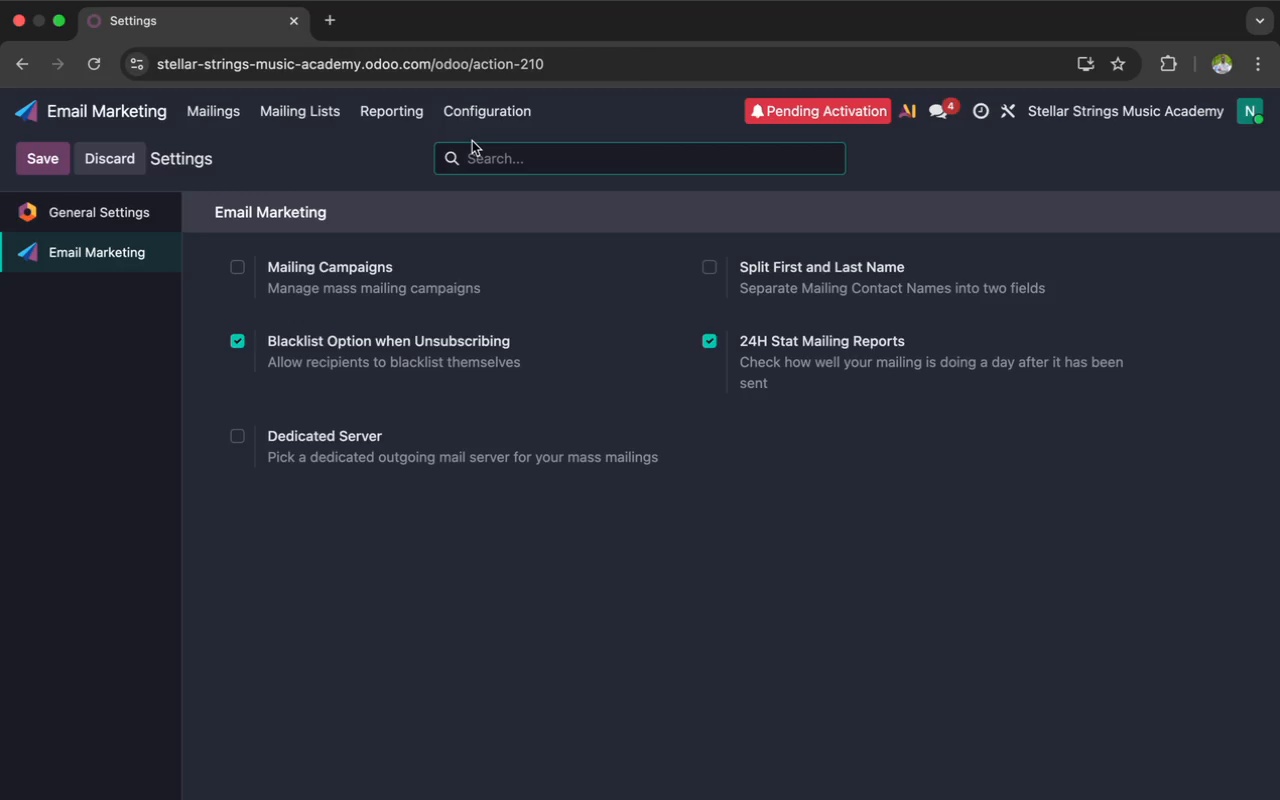 
wait(17.84)
 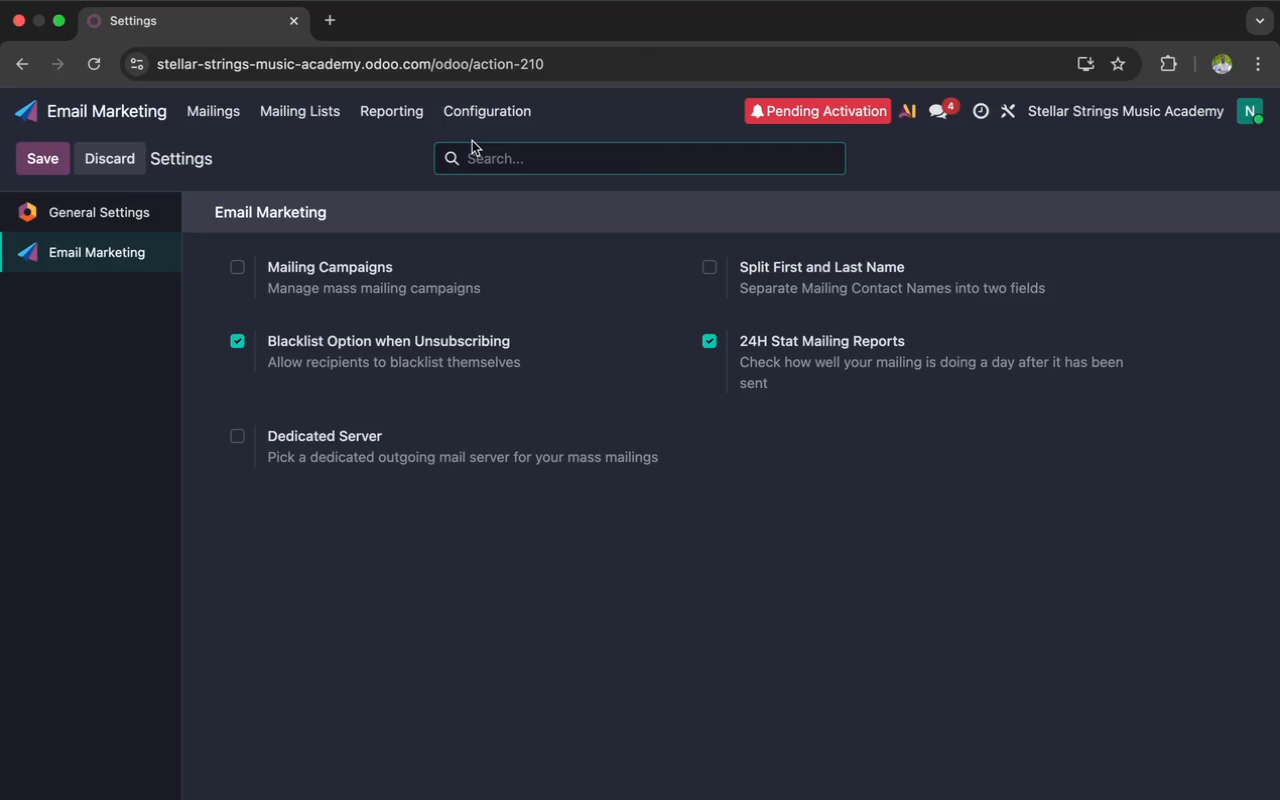 
scroll: coordinate [360, 240], scroll_direction: up, amount: 28.0
 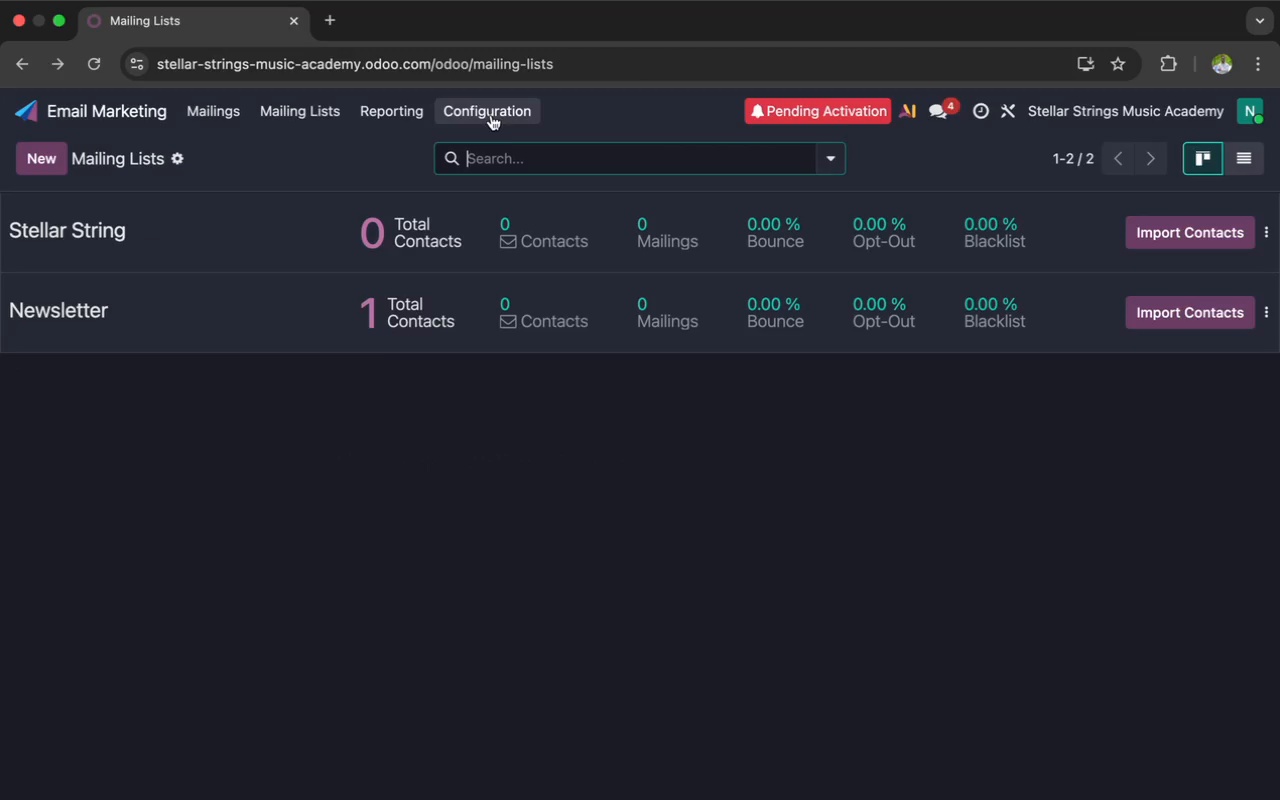 
left_click([493, 113])
 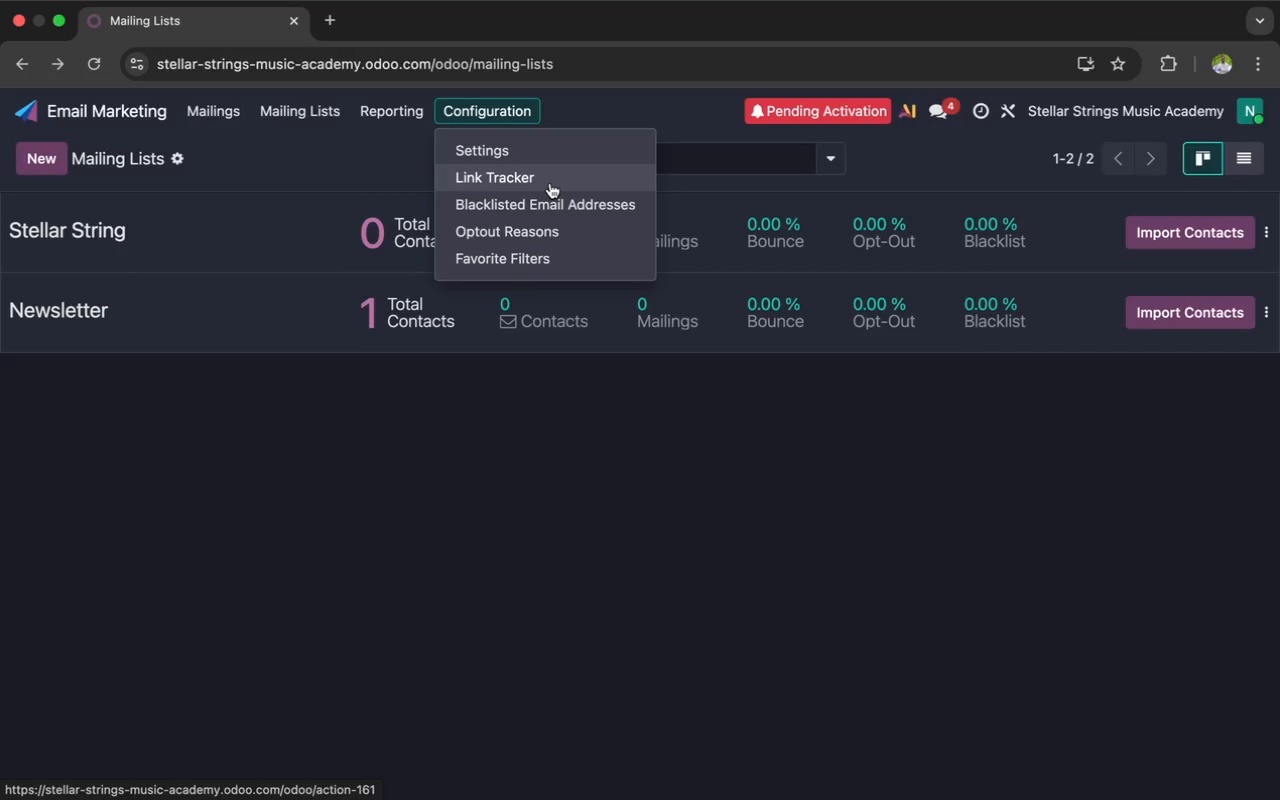 
wait(20.42)
 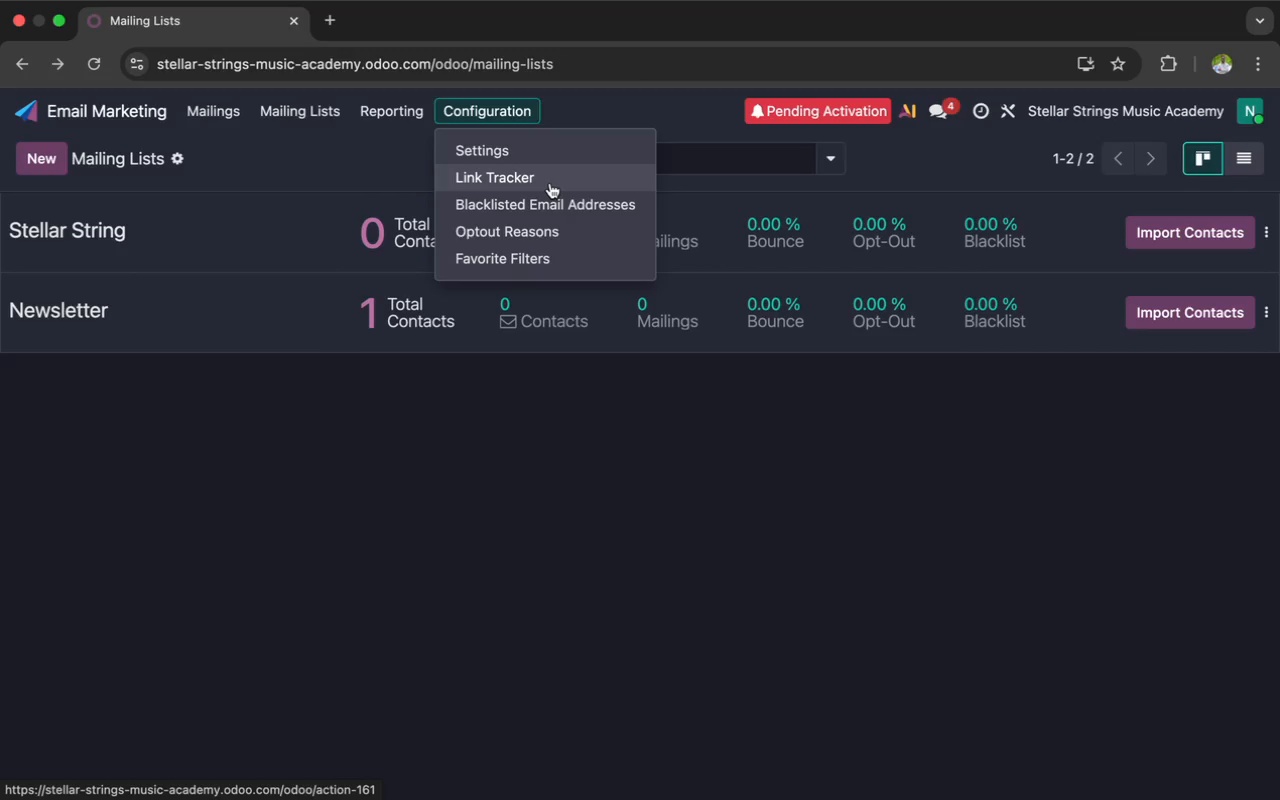 
left_click([487, 442])
 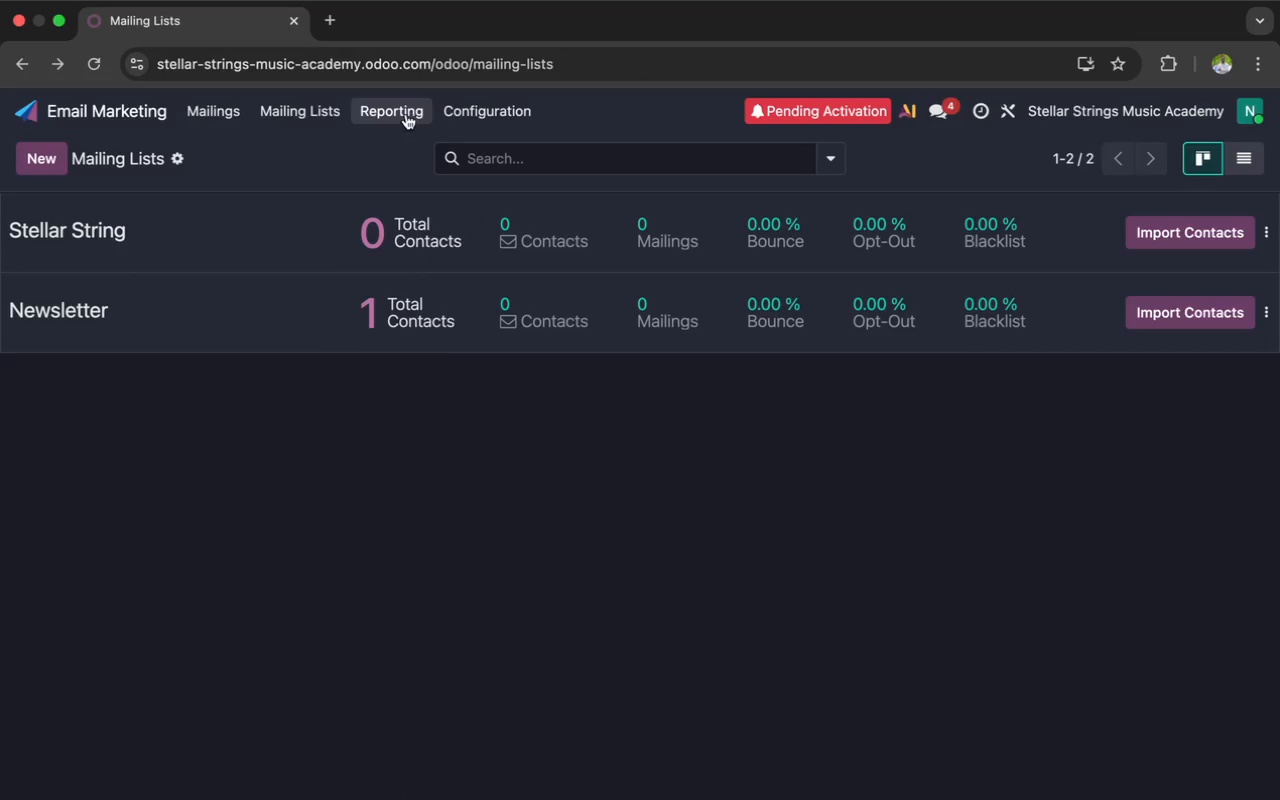 
left_click([406, 110])
 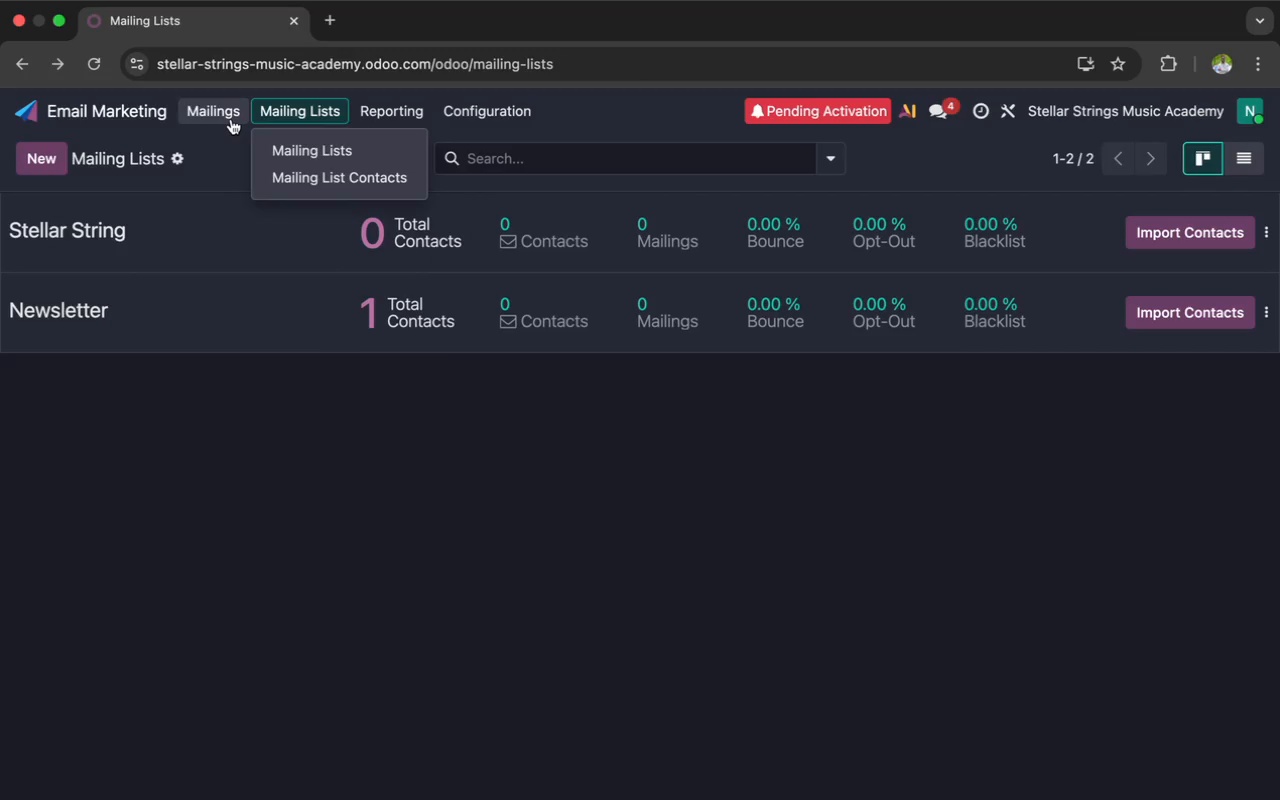 
wait(5.54)
 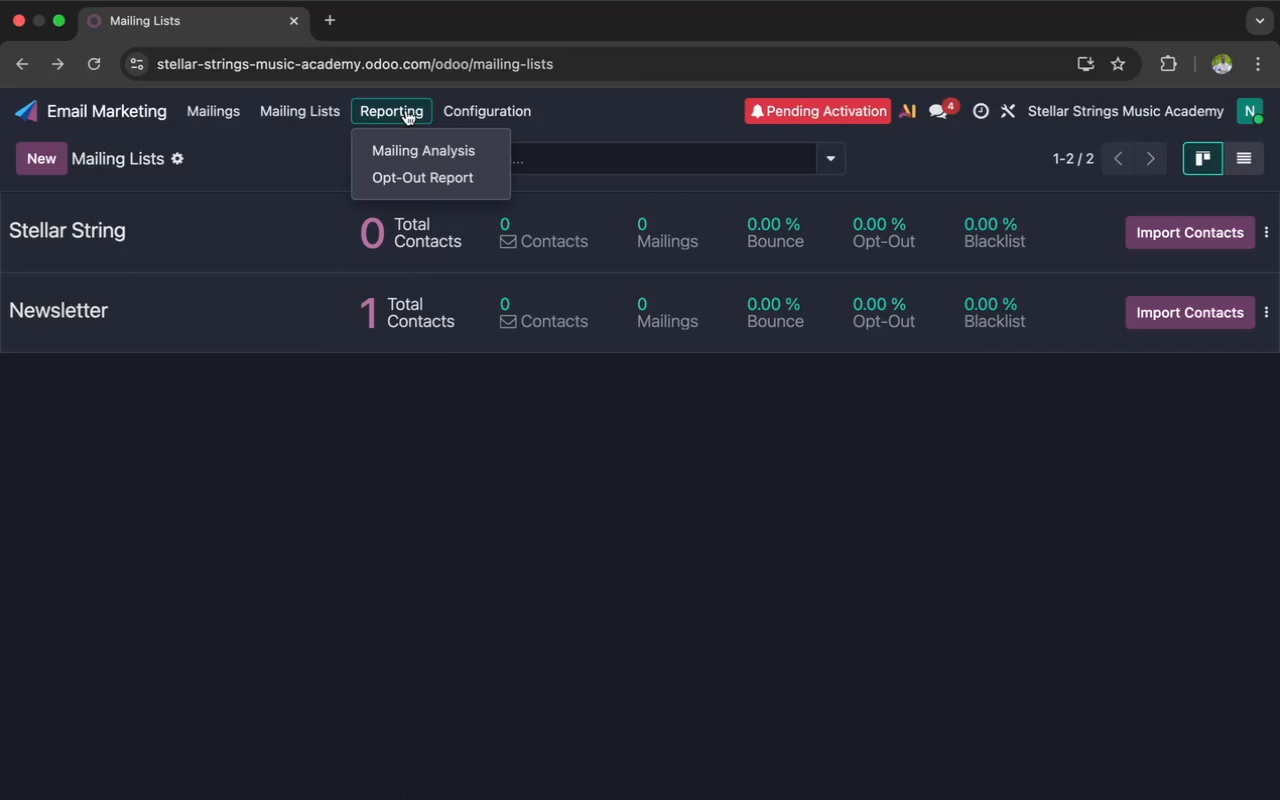 
left_click([331, 171])
 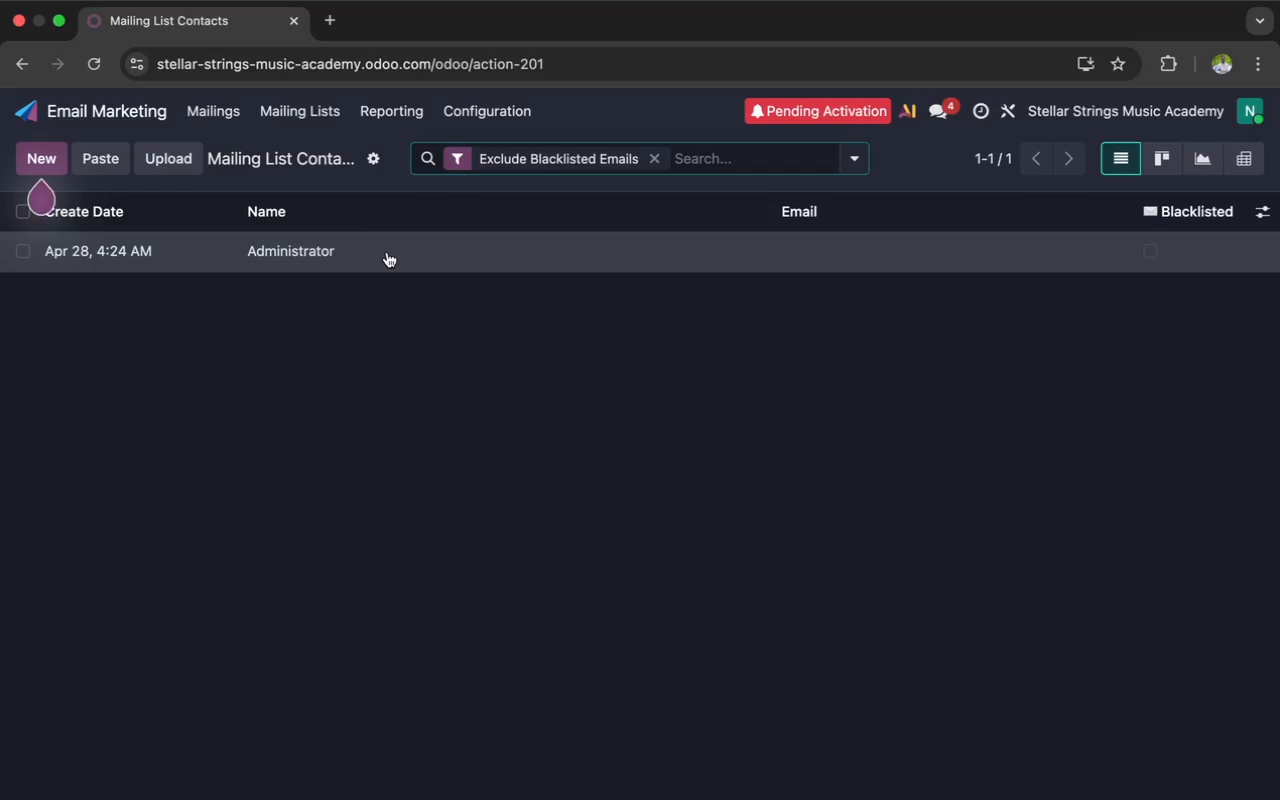 
double_click([387, 252])
 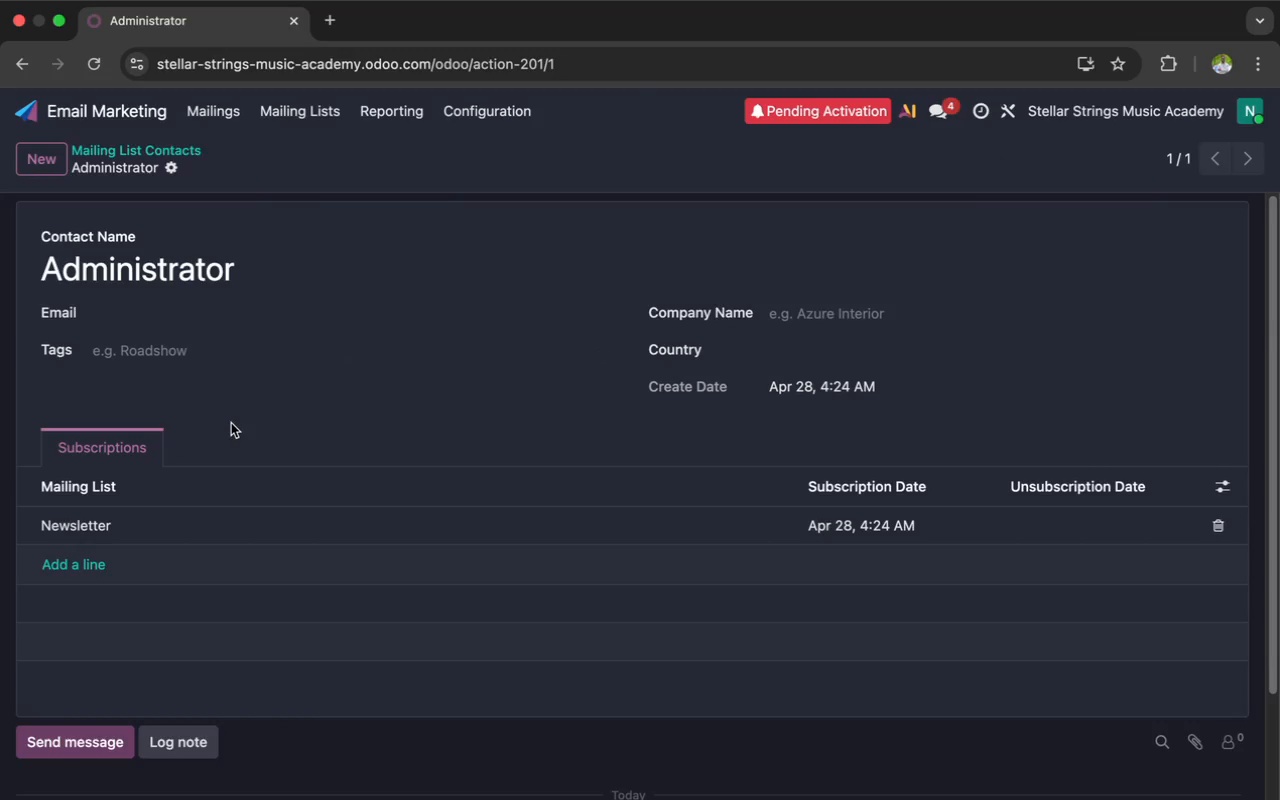 
wait(6.58)
 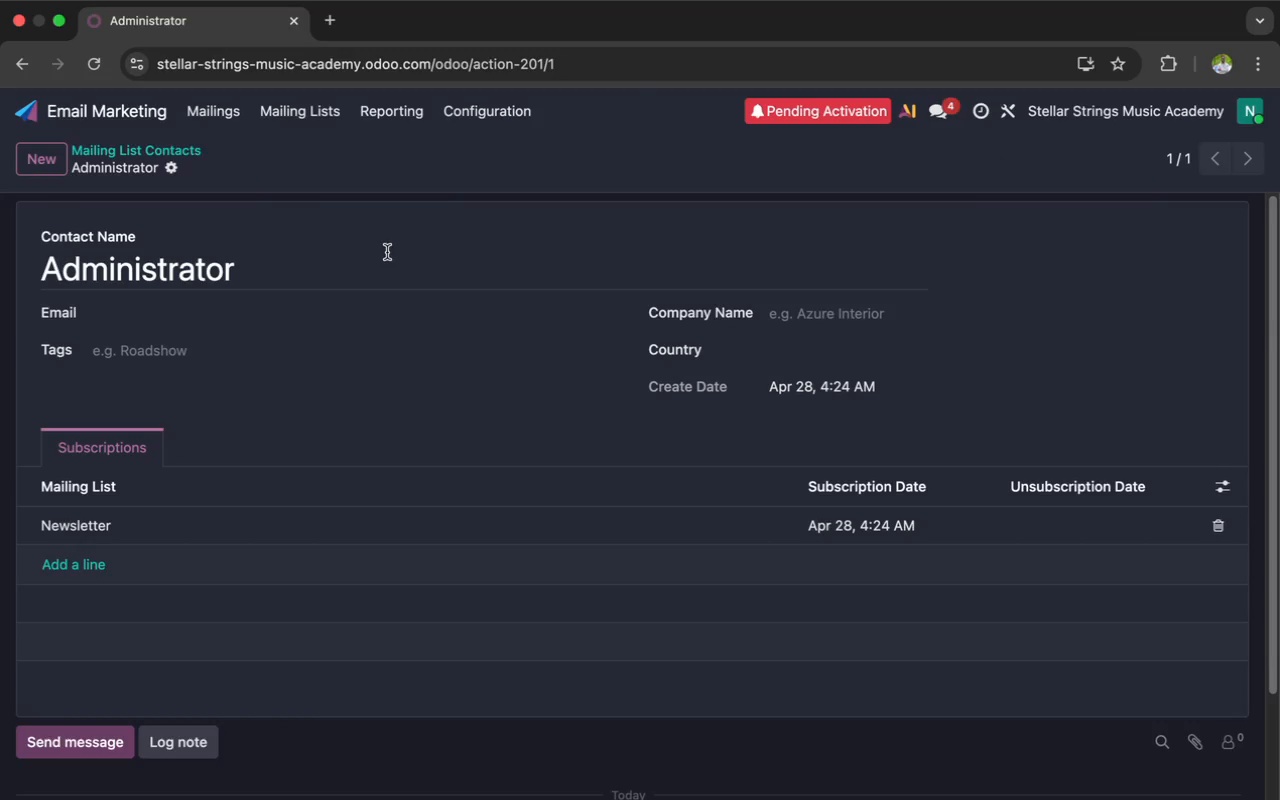 
left_click([170, 170])
 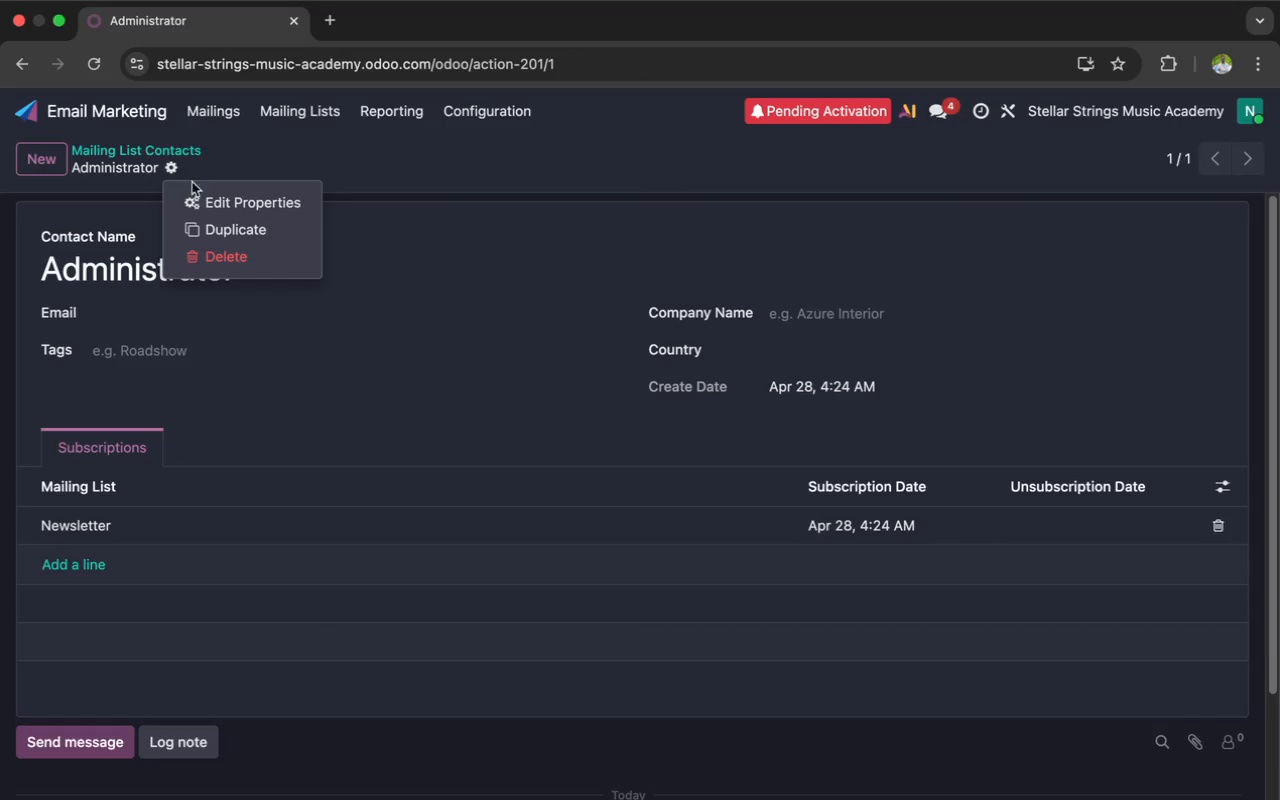 
left_click([214, 198])
 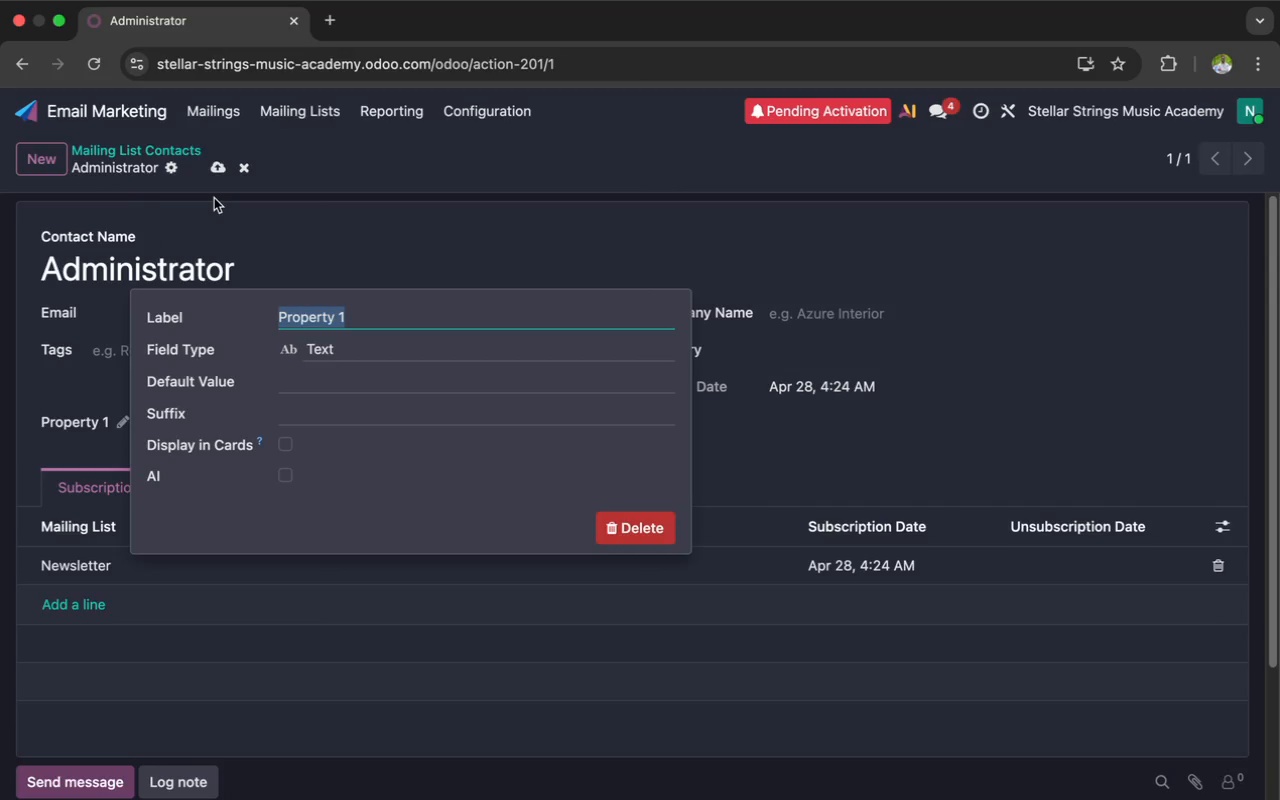 
wait(5.26)
 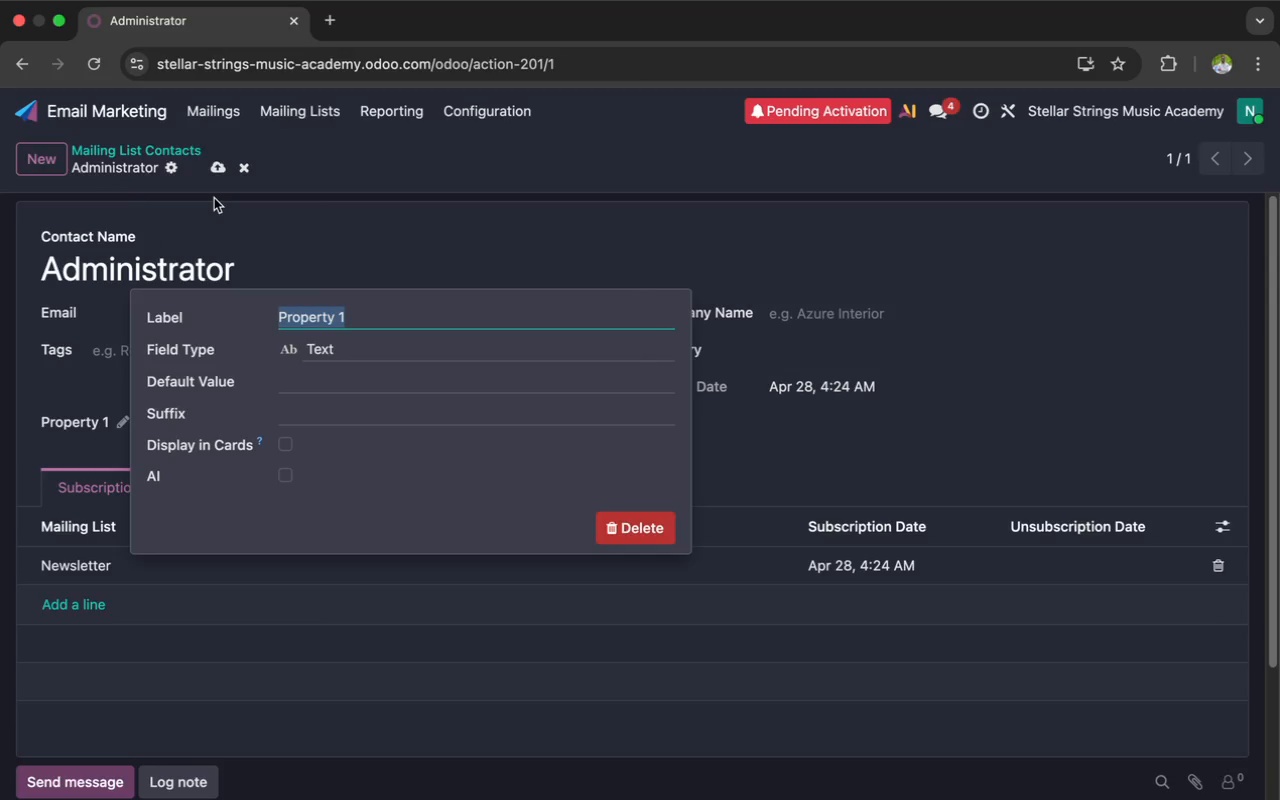 
key(Backspace)
 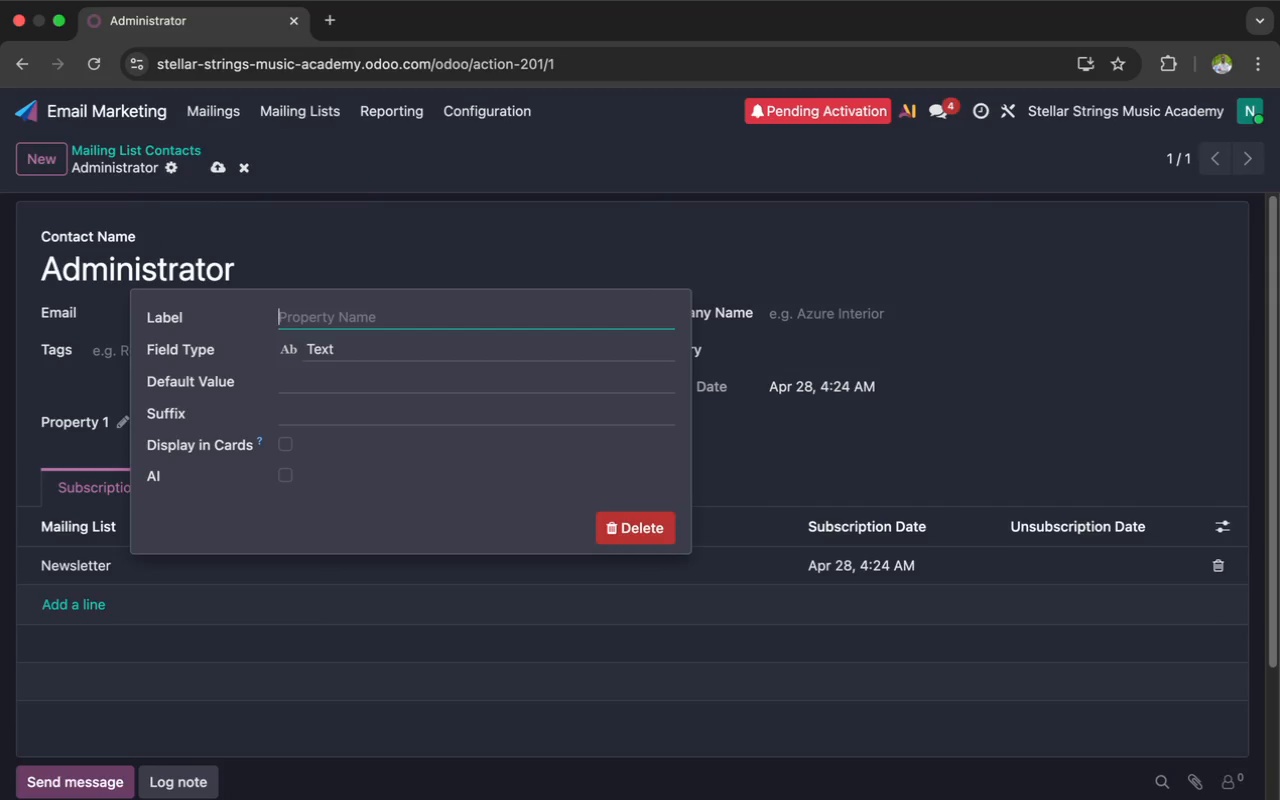 
wait(9.52)
 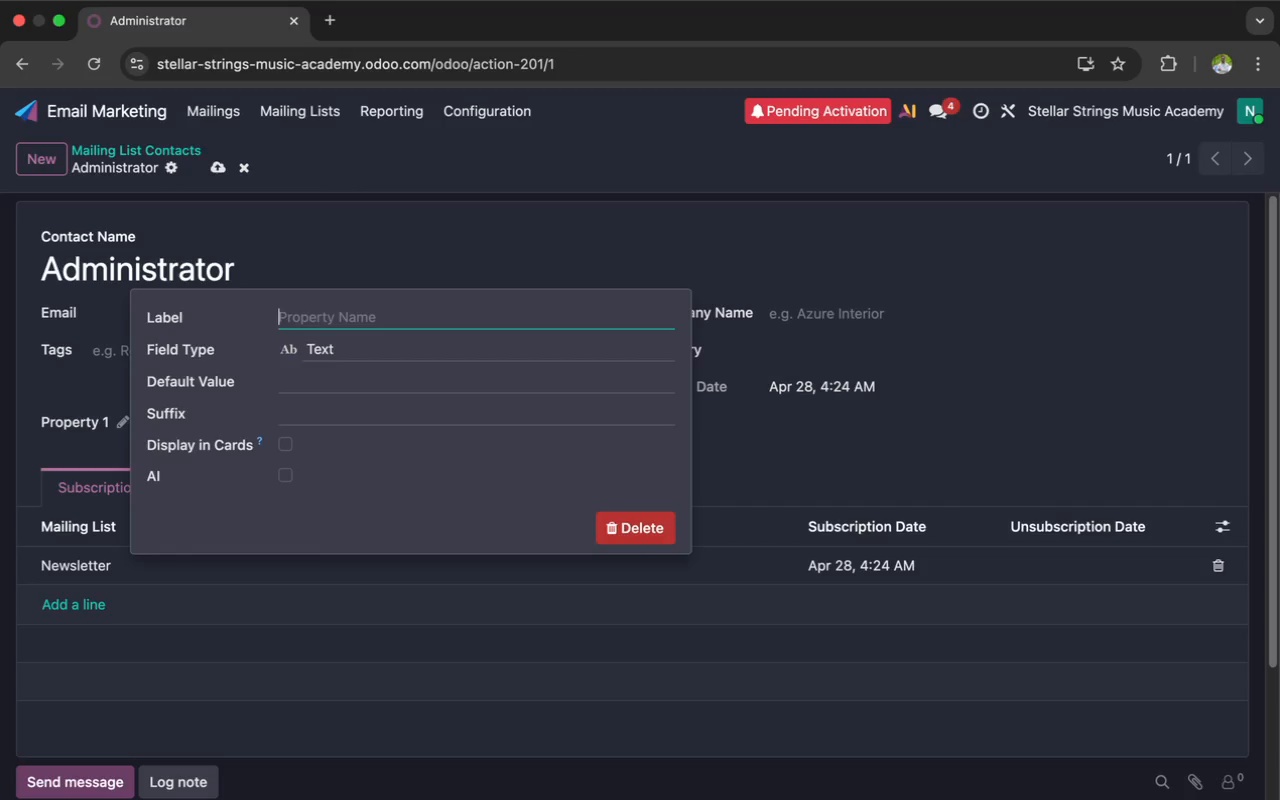 
type(Last )
 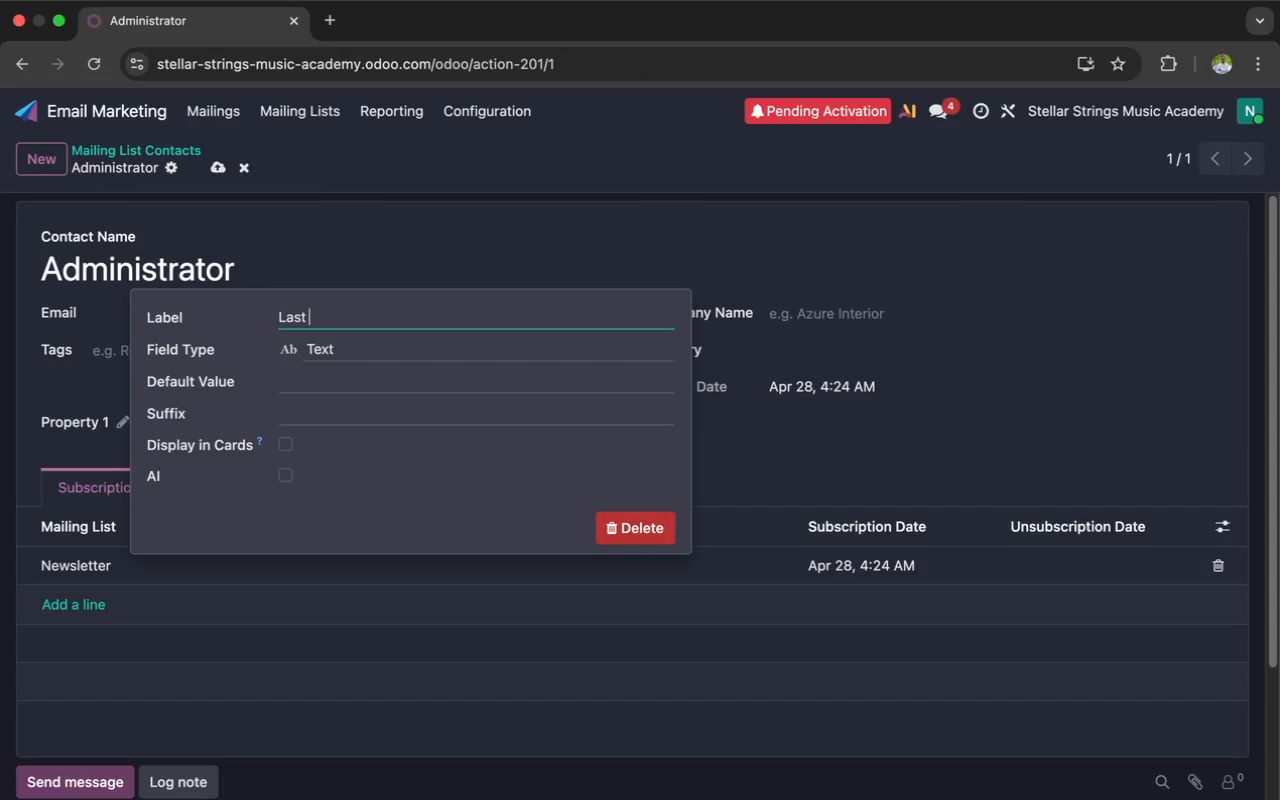 
wait(6.12)
 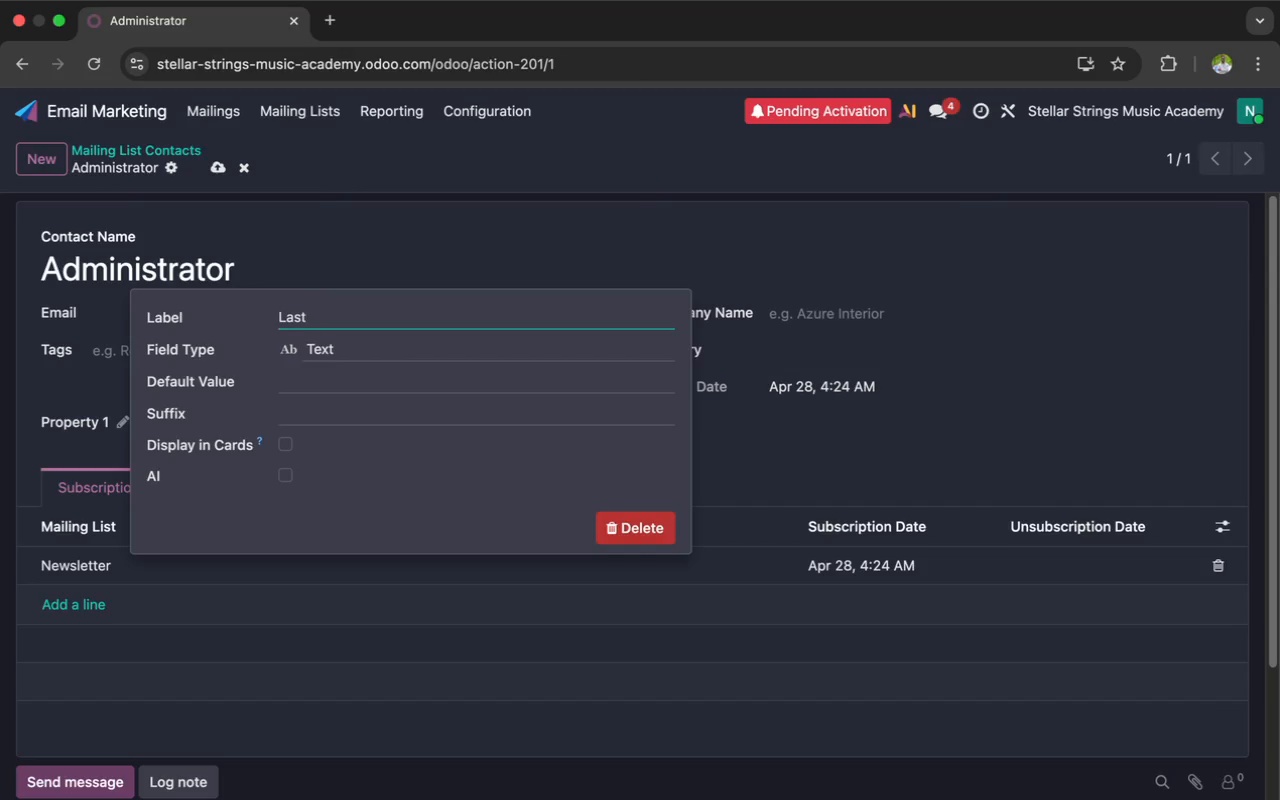 
type(Inst)
 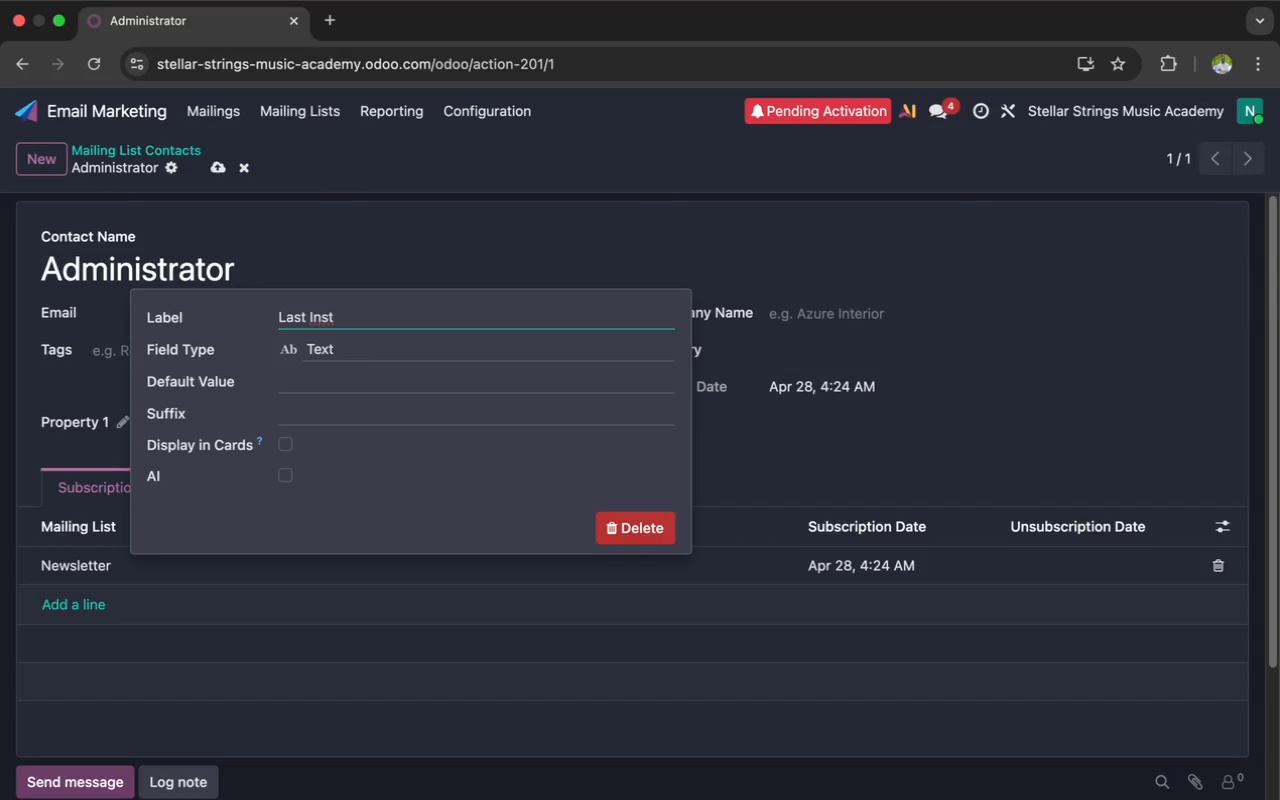 
wait(125.63)
 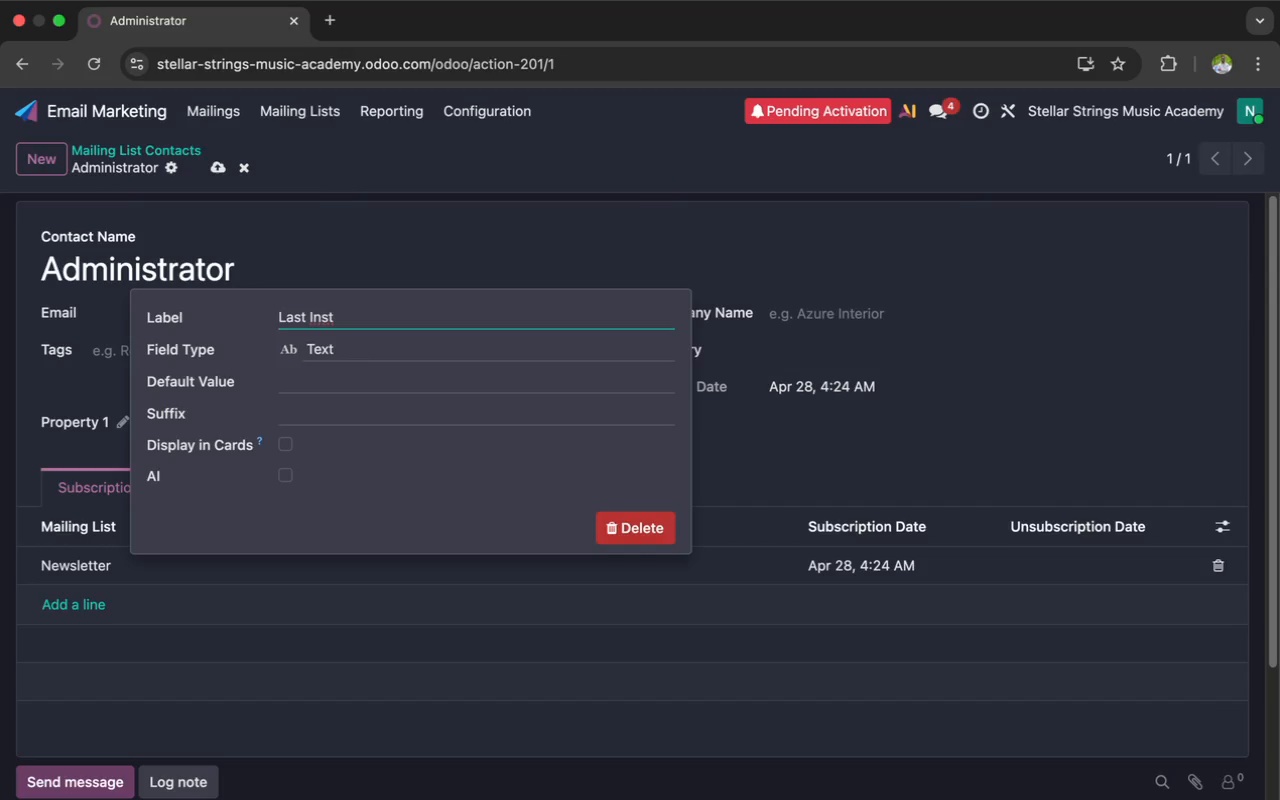 
scroll: coordinate [189, 204], scroll_direction: up, amount: 13.0
 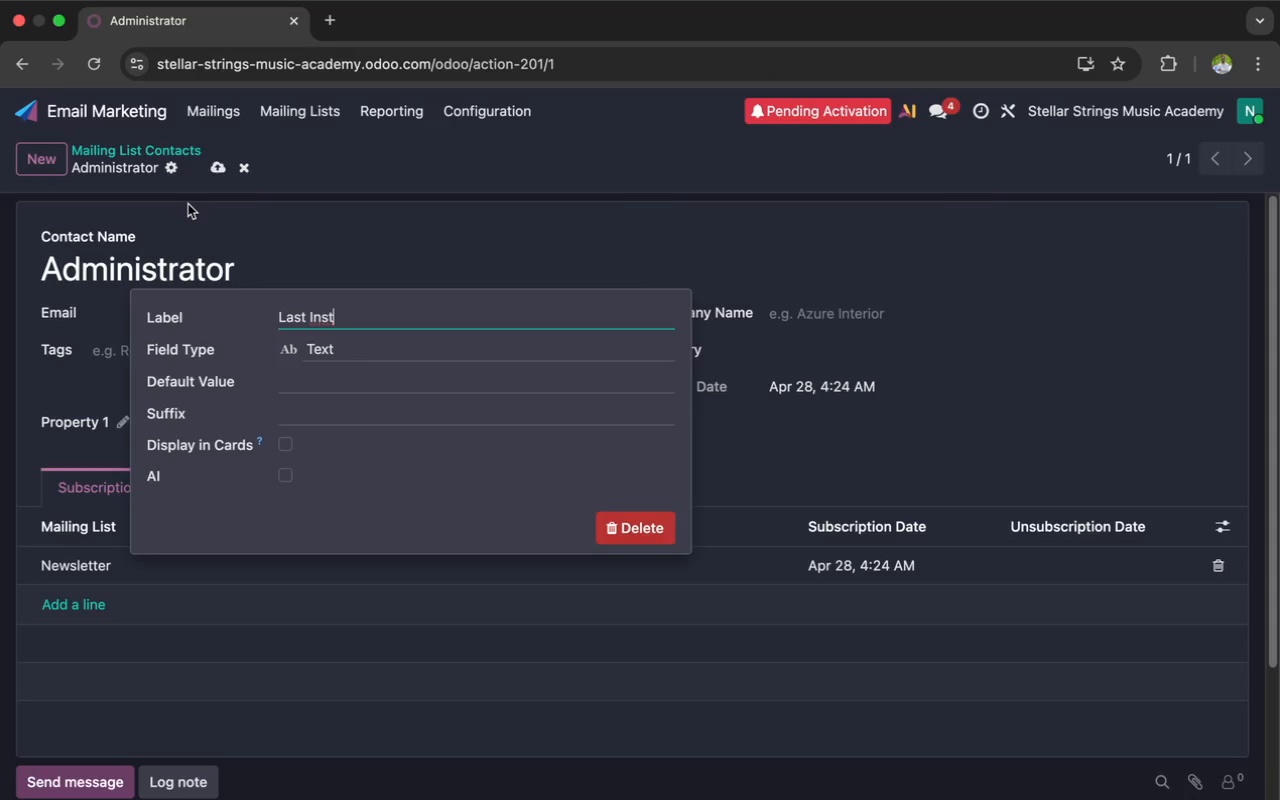 
wait(5.16)
 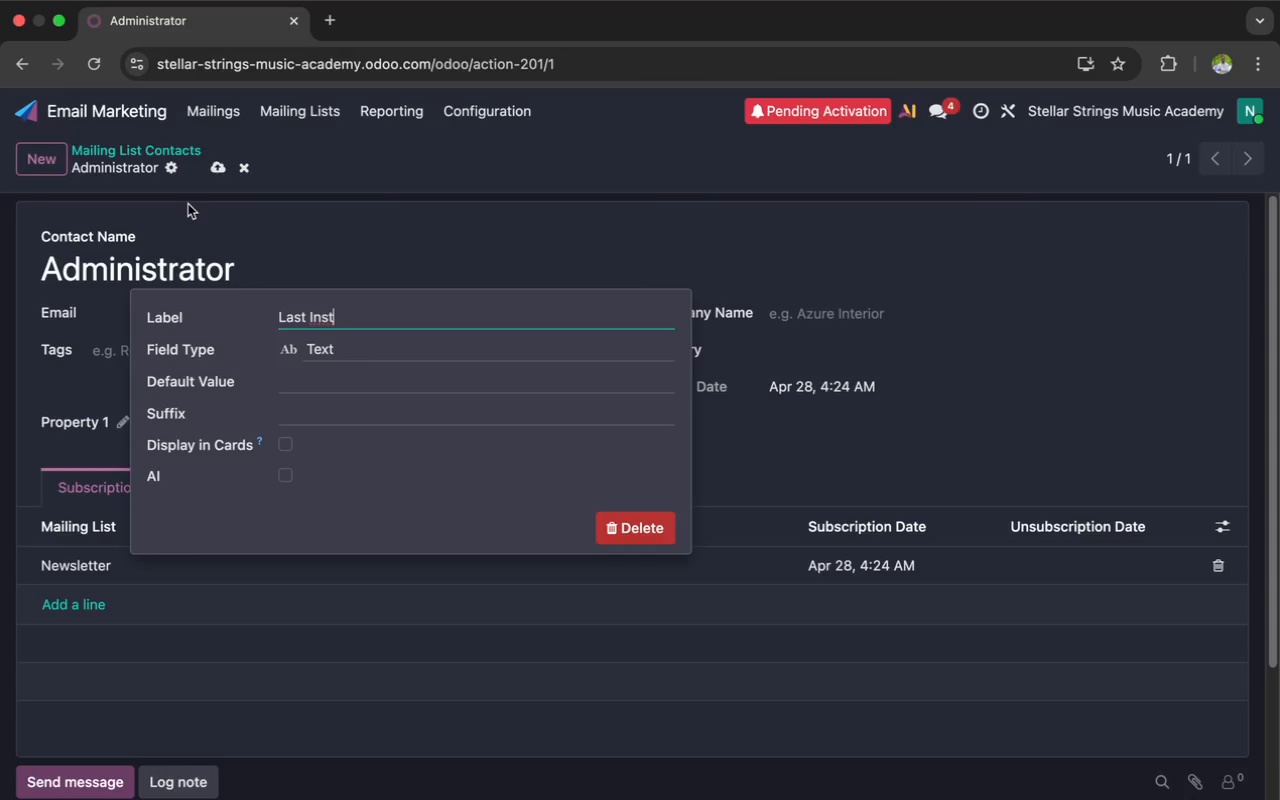 
type(rument)
 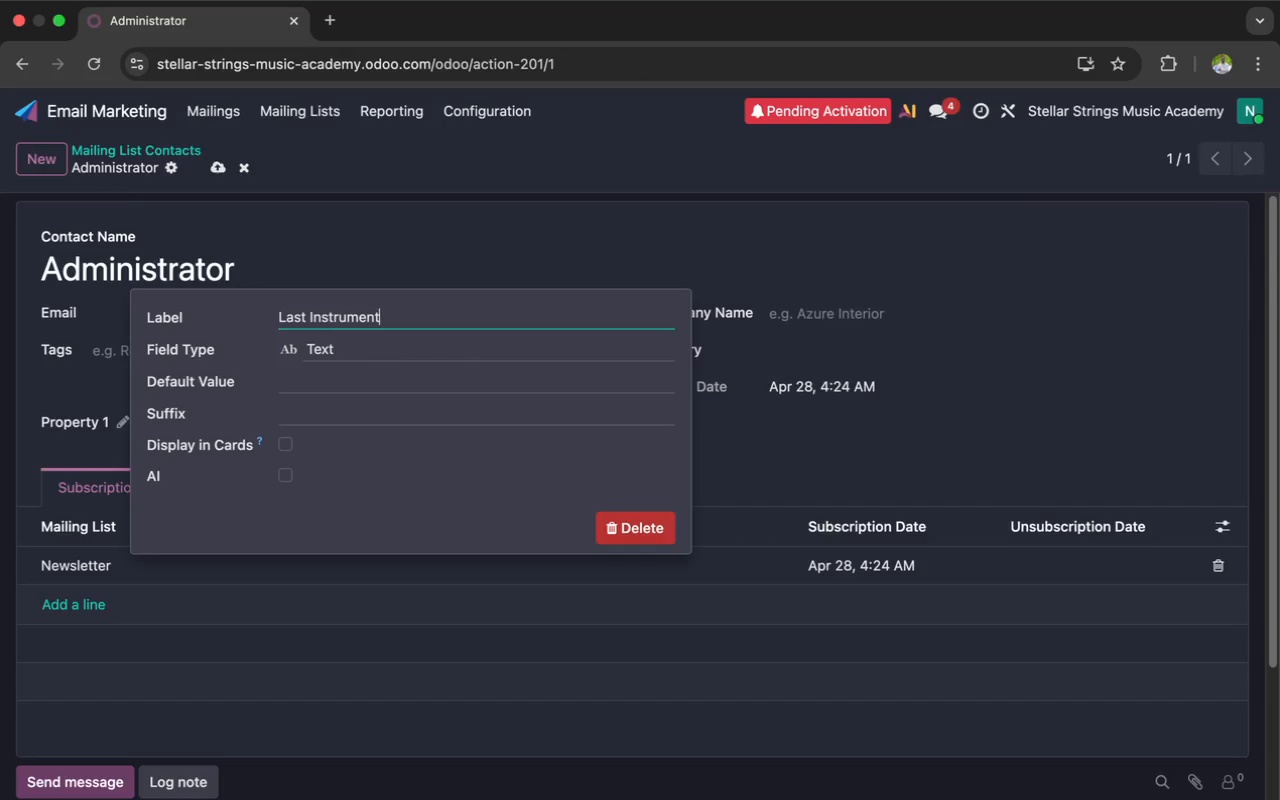 
key(Enter)
 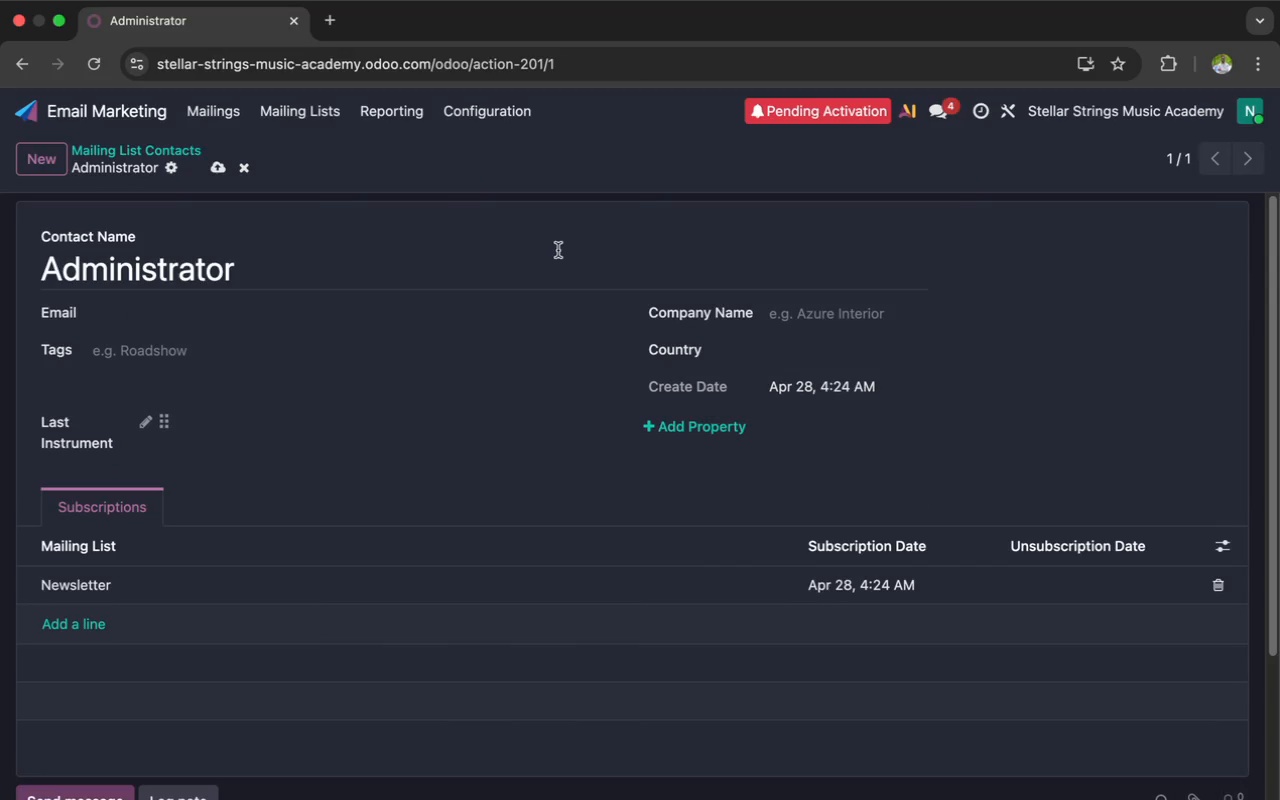 
left_click([701, 426])
 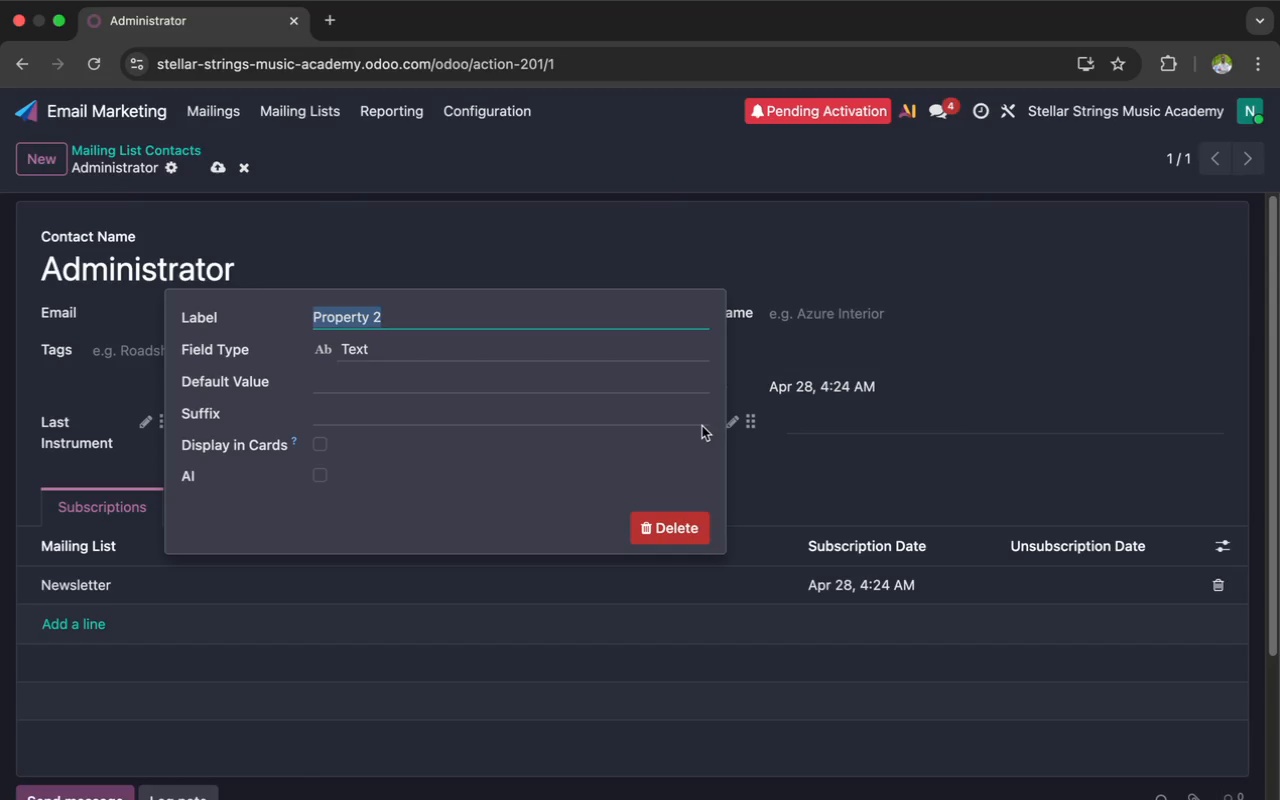 
wait(16.1)
 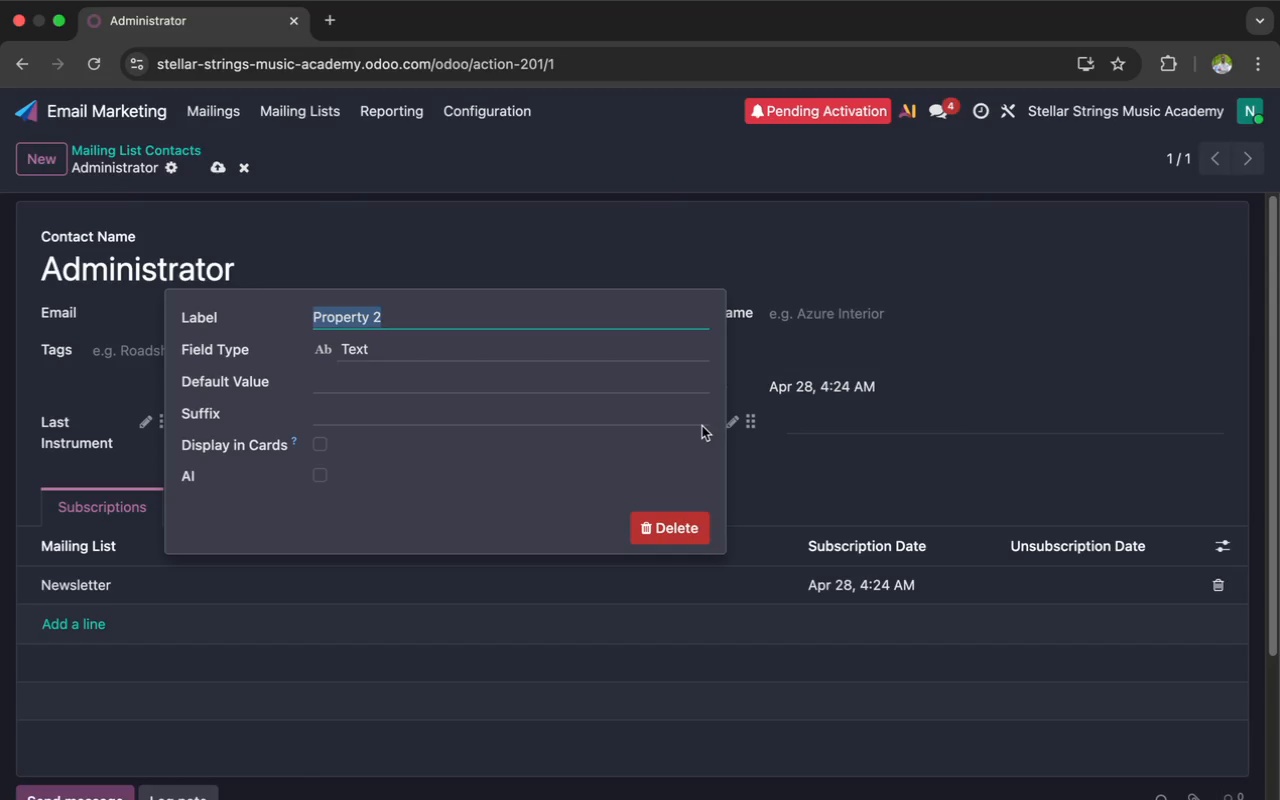 
type(Skill Level)
 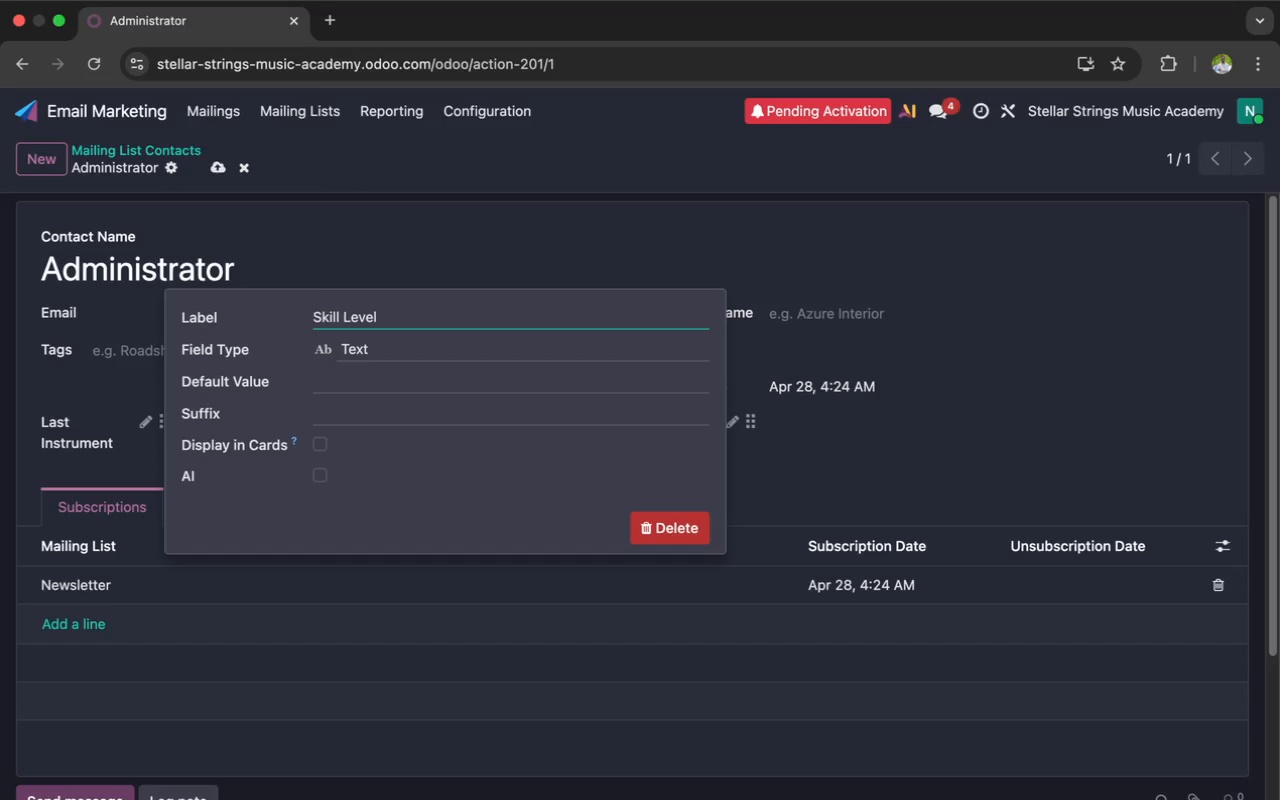 
key(Enter)
 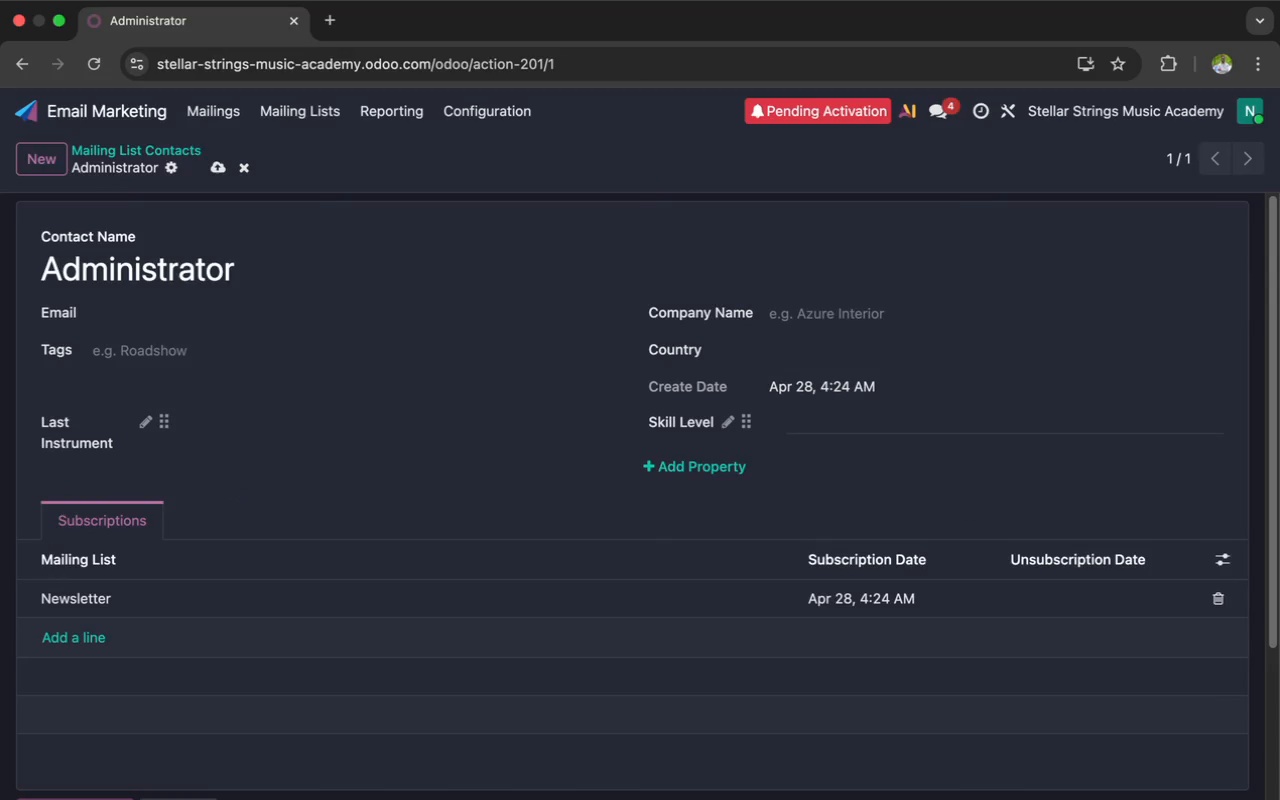 
wait(6.05)
 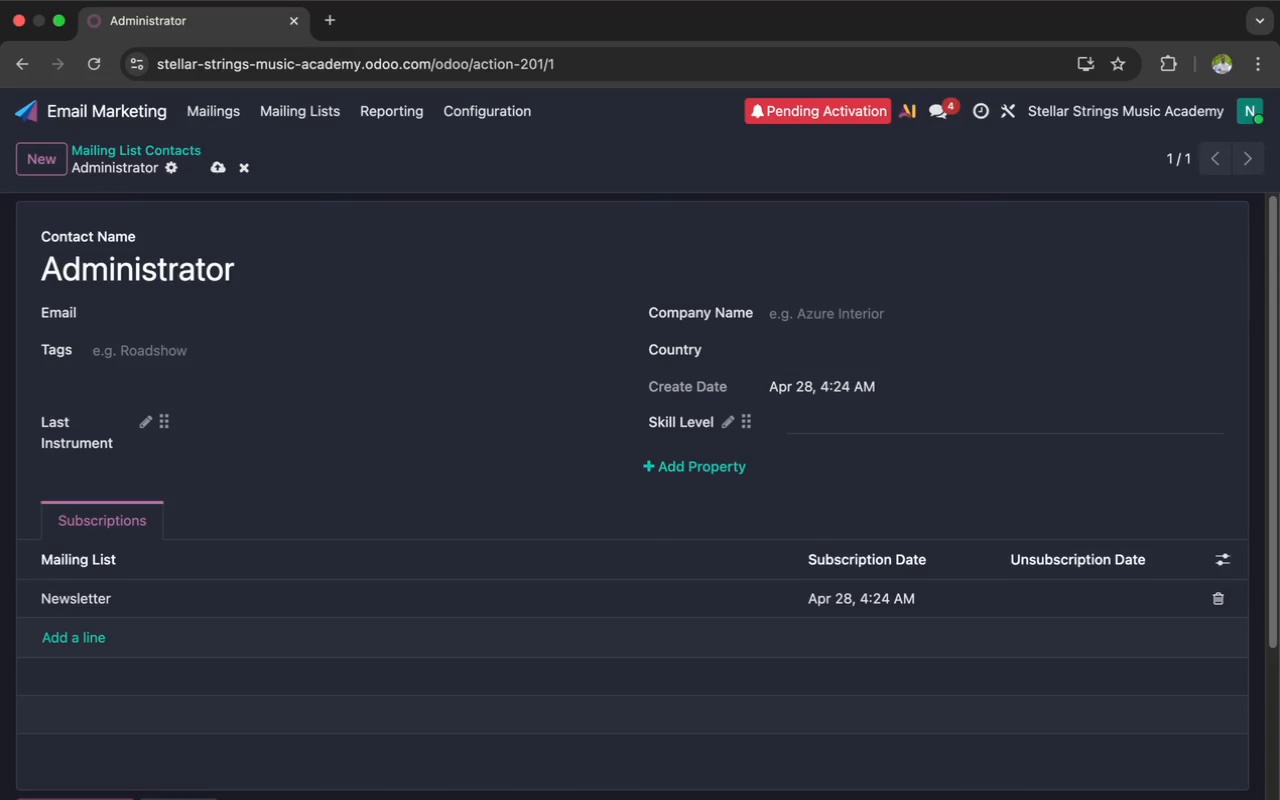 
left_click([737, 467])
 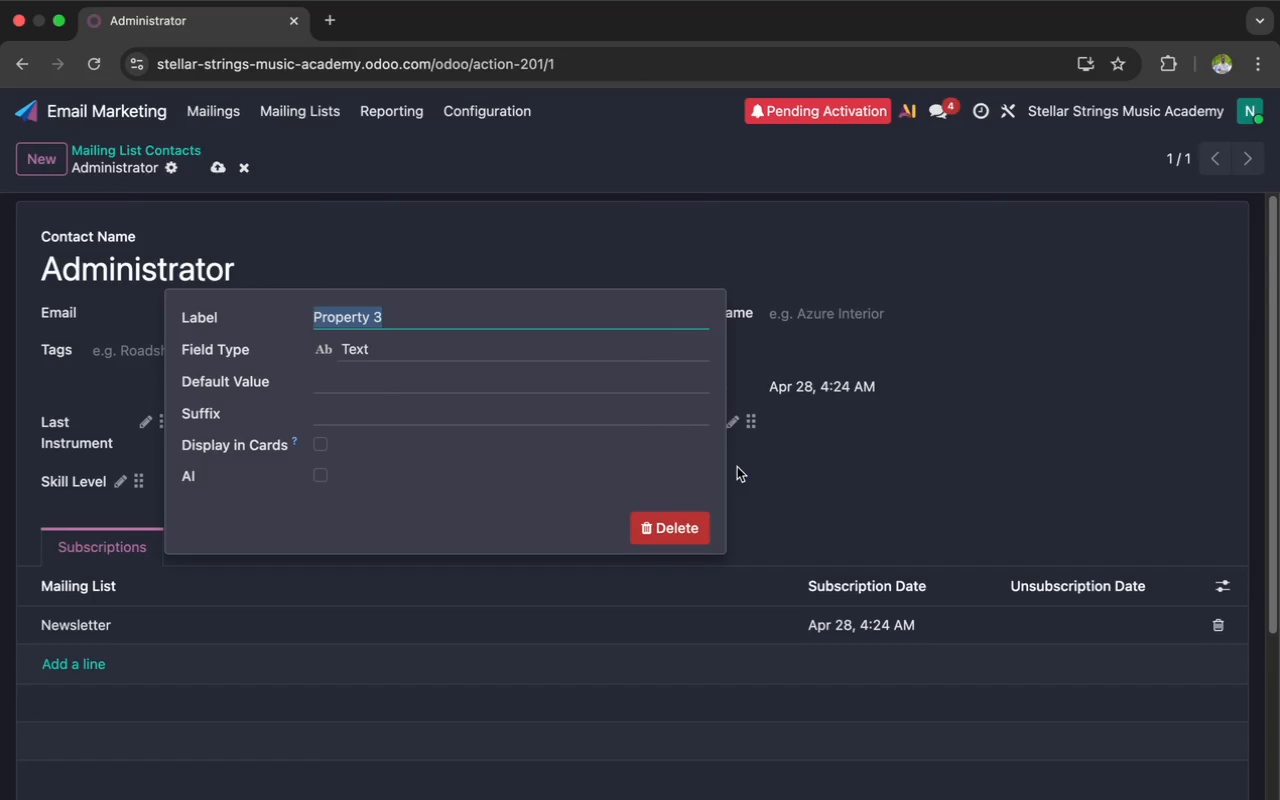 
key(Backspace)
 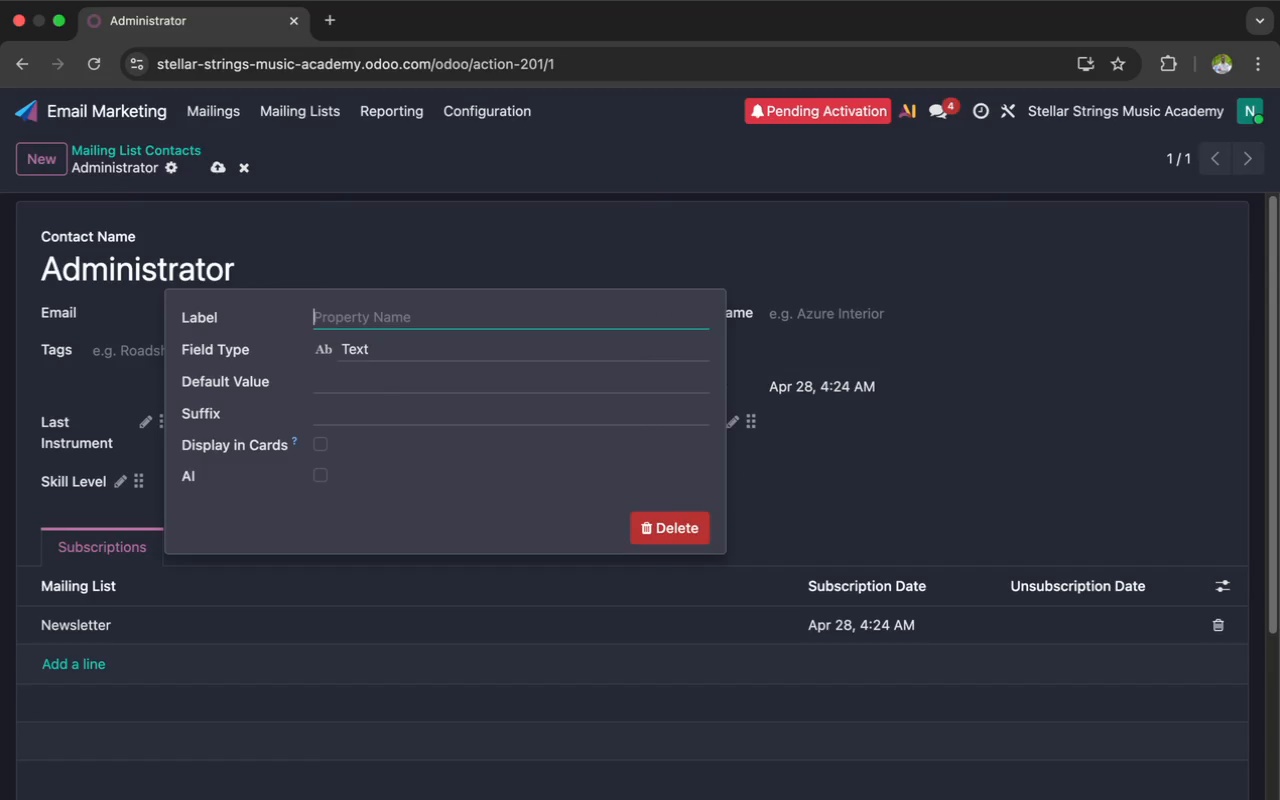 
wait(9.54)
 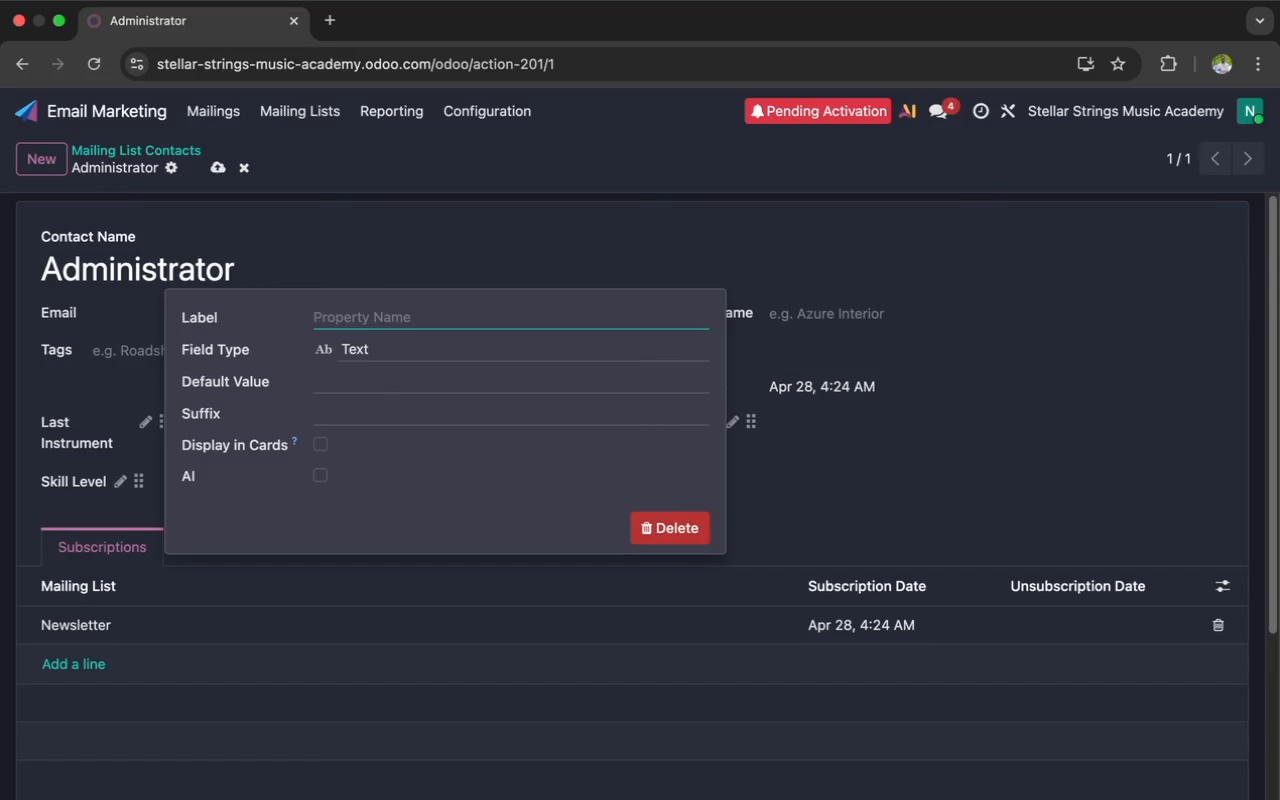 
type(Last Leson )
 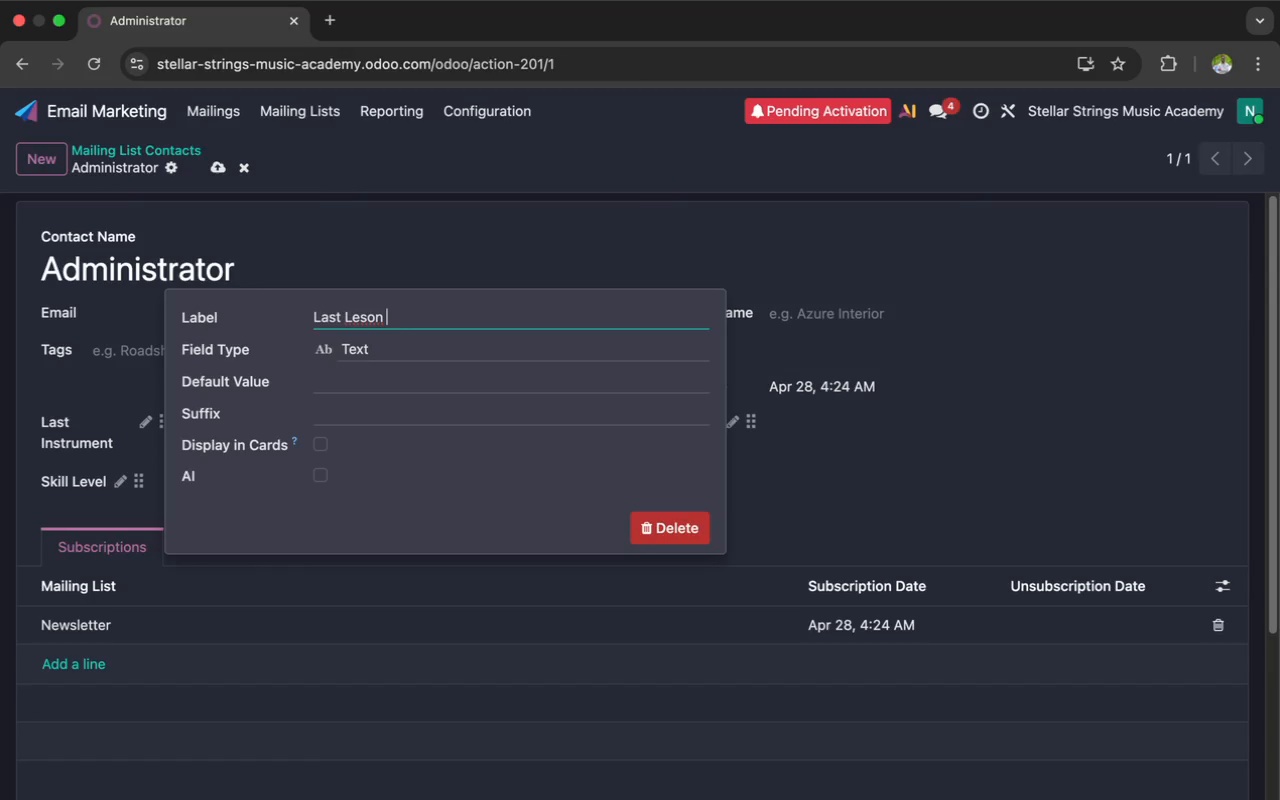 
wait(5.02)
 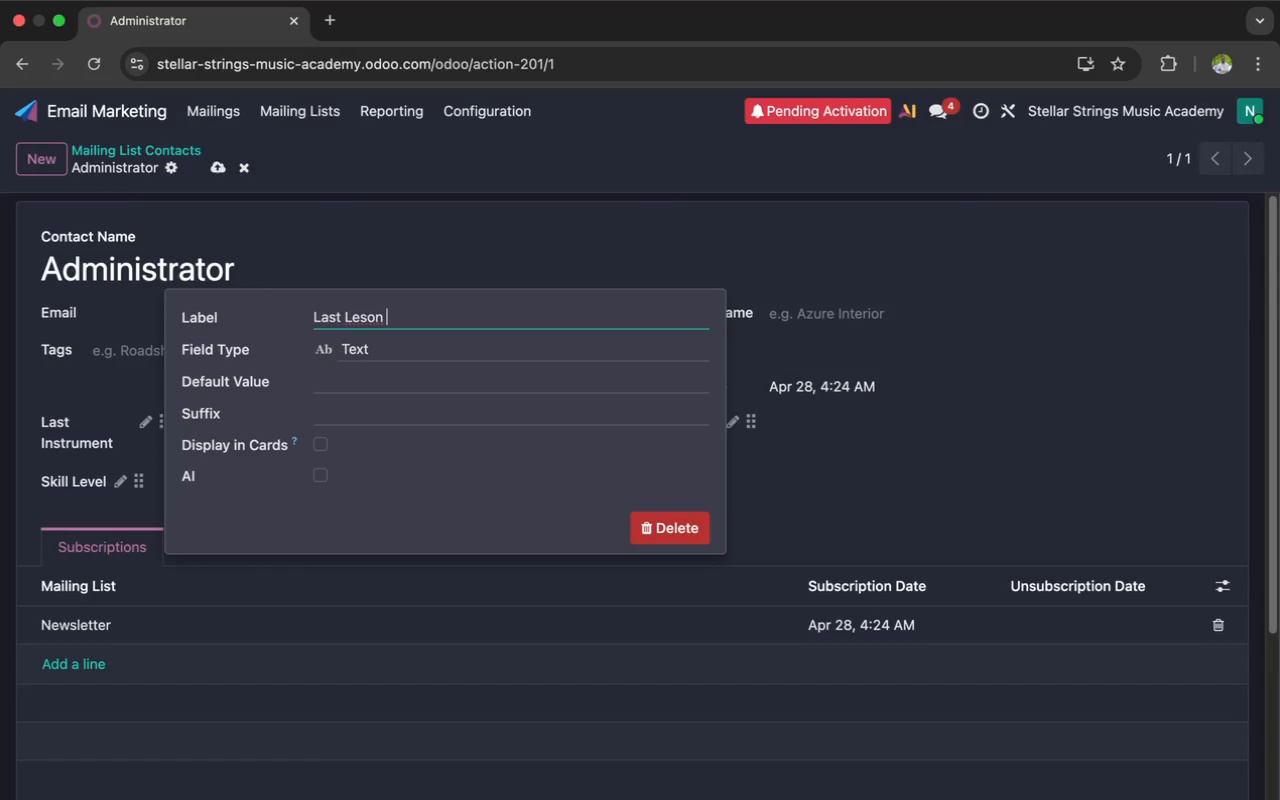 
key(ArrowLeft)
 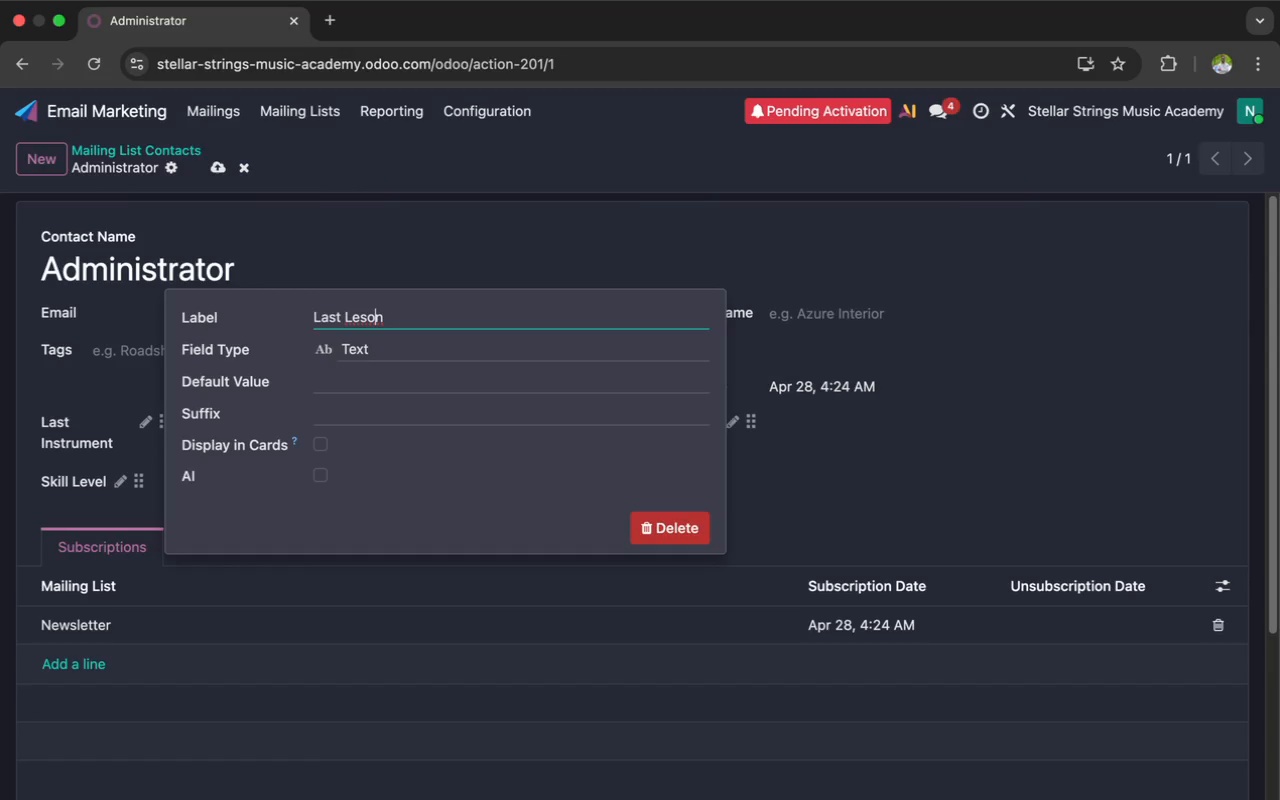 
key(ArrowLeft)
 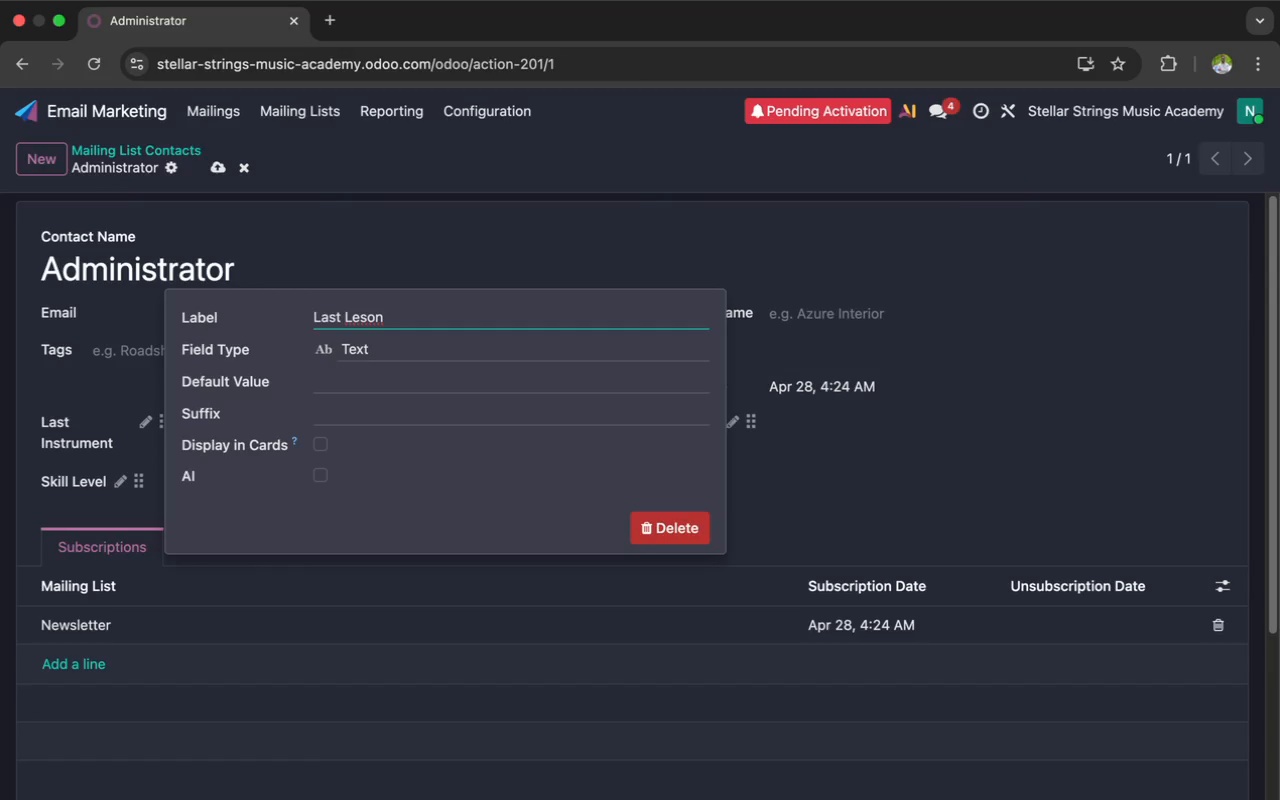 
key(ArrowLeft)
 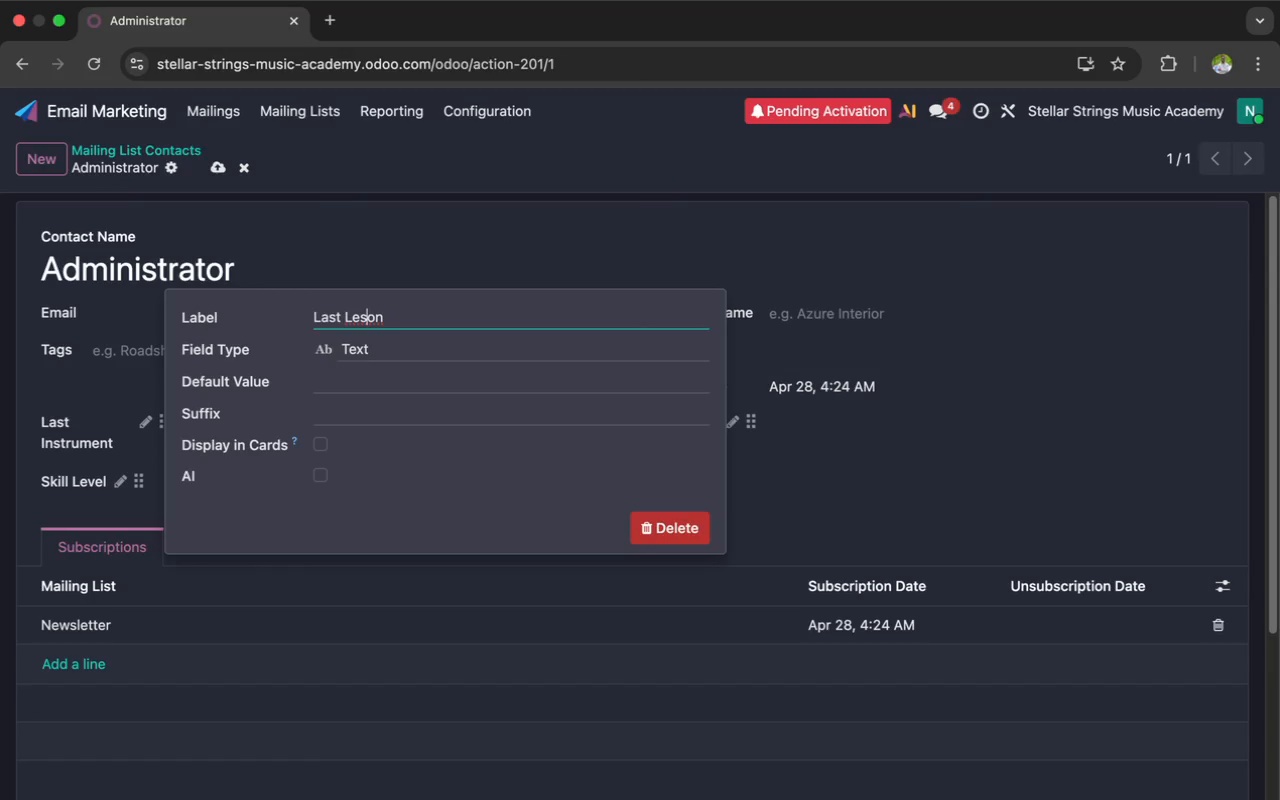 
wait(9.03)
 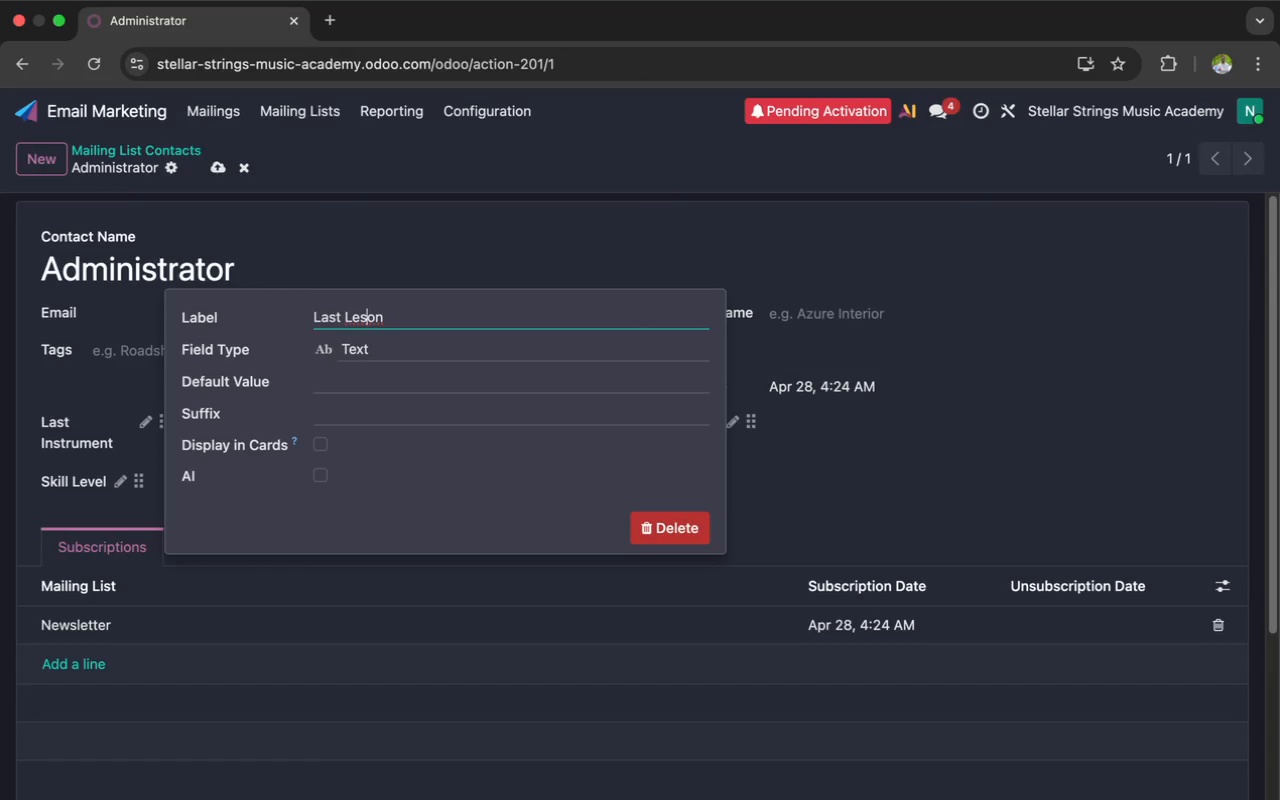 
key(S)
 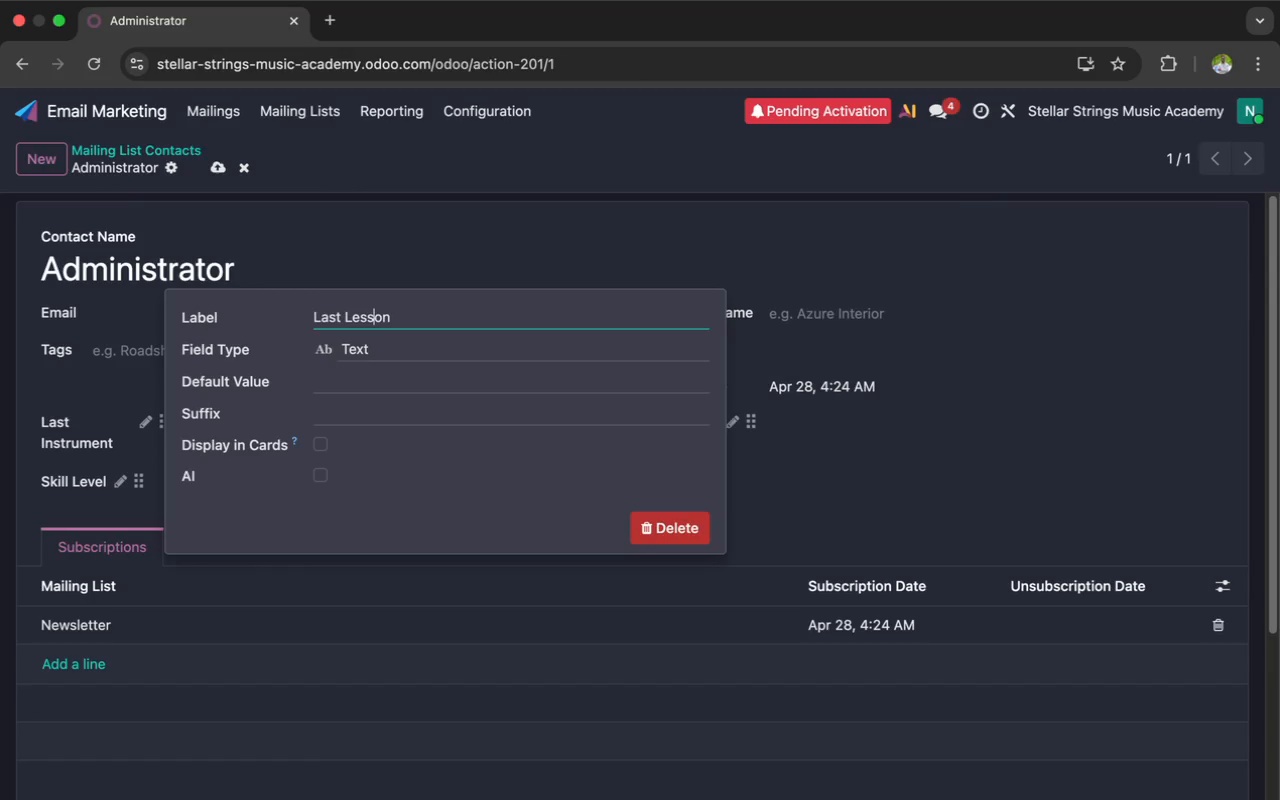 
key(ArrowRight)
 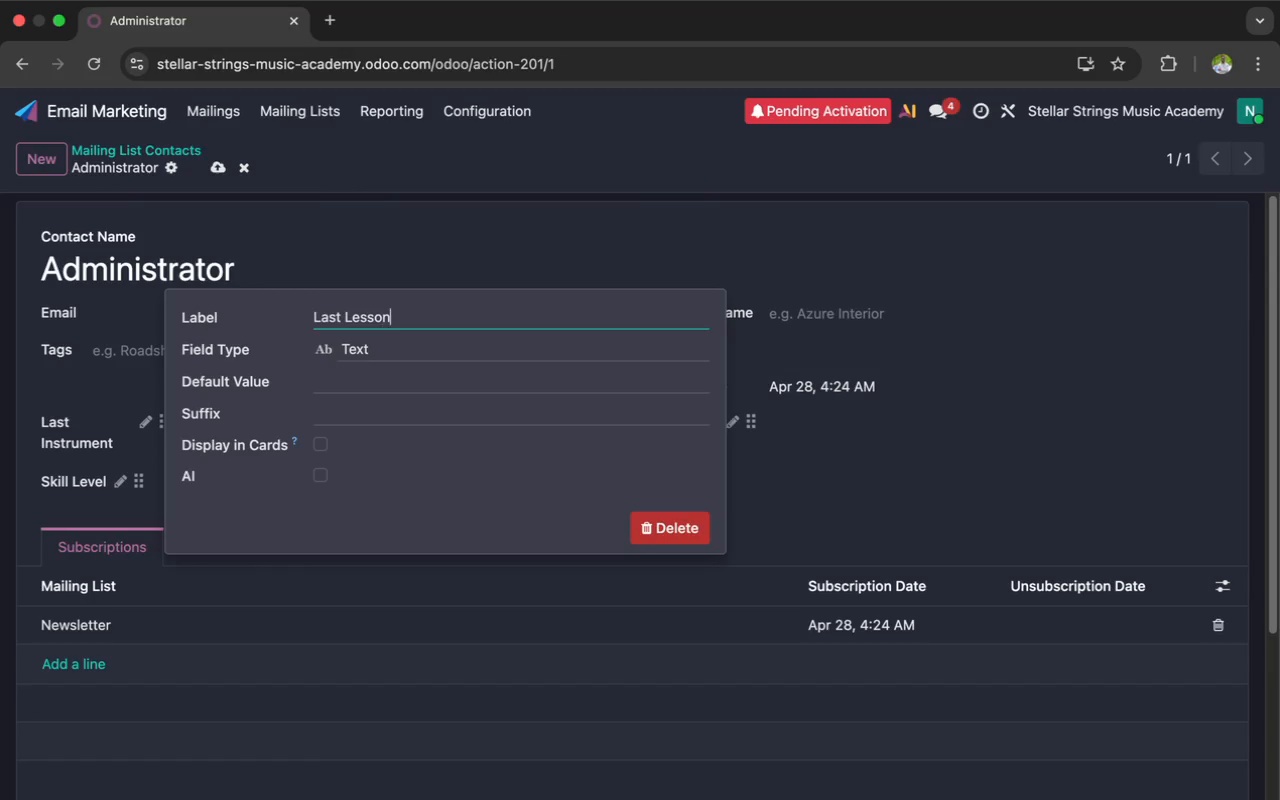 
key(ArrowRight)
 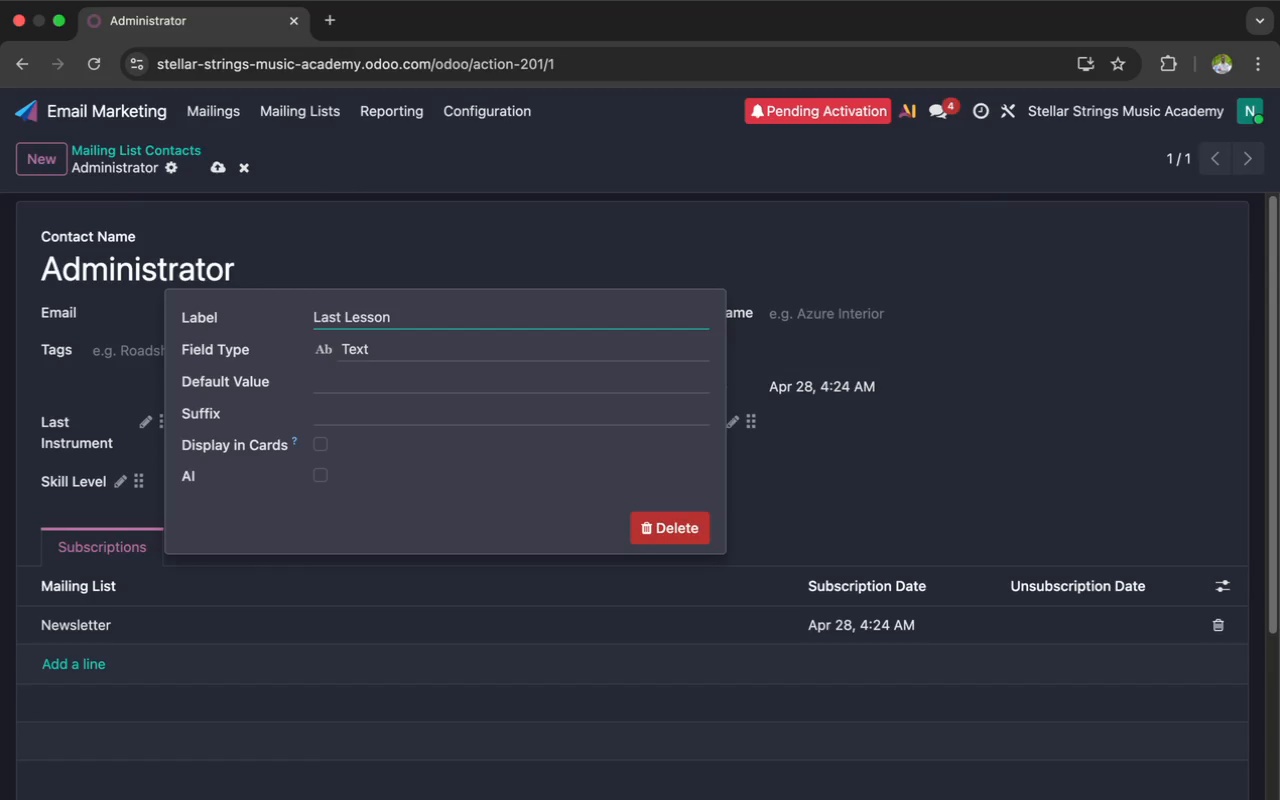 
type( Date)
 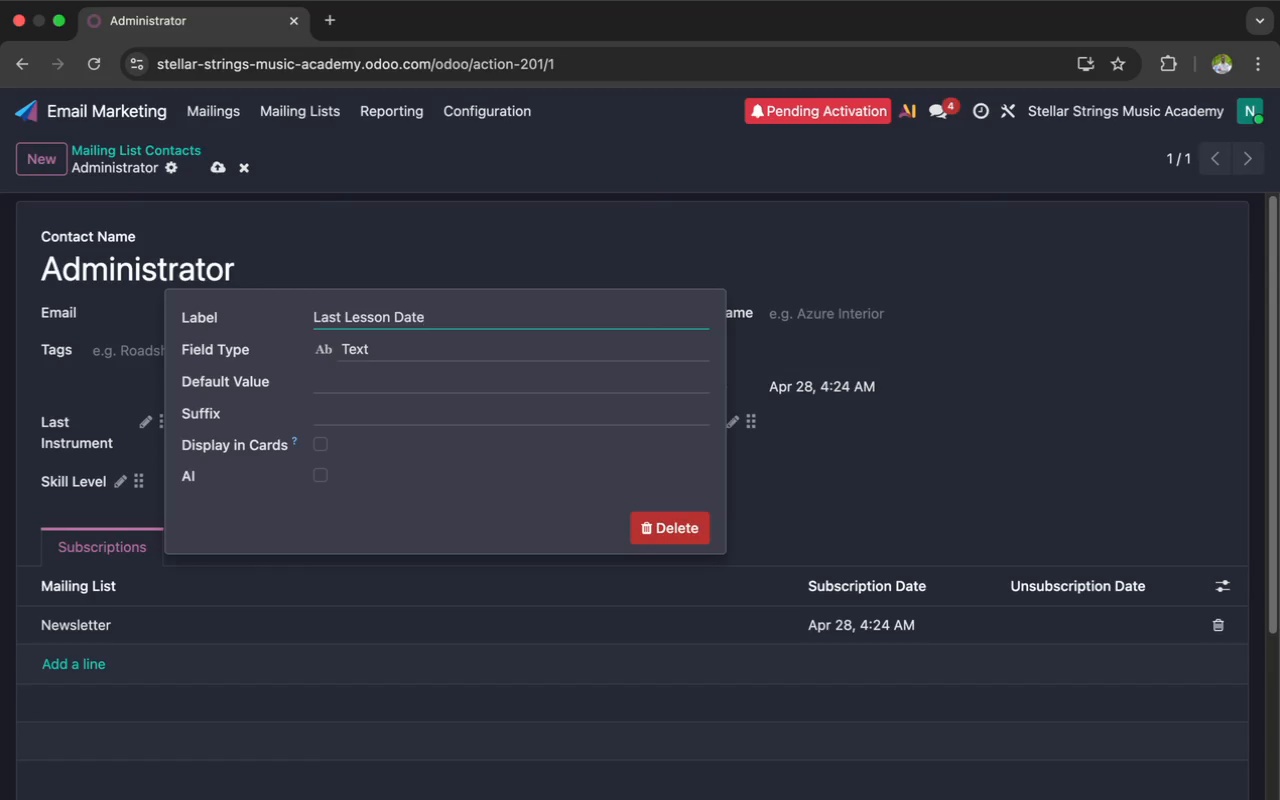 
left_click([587, 347])
 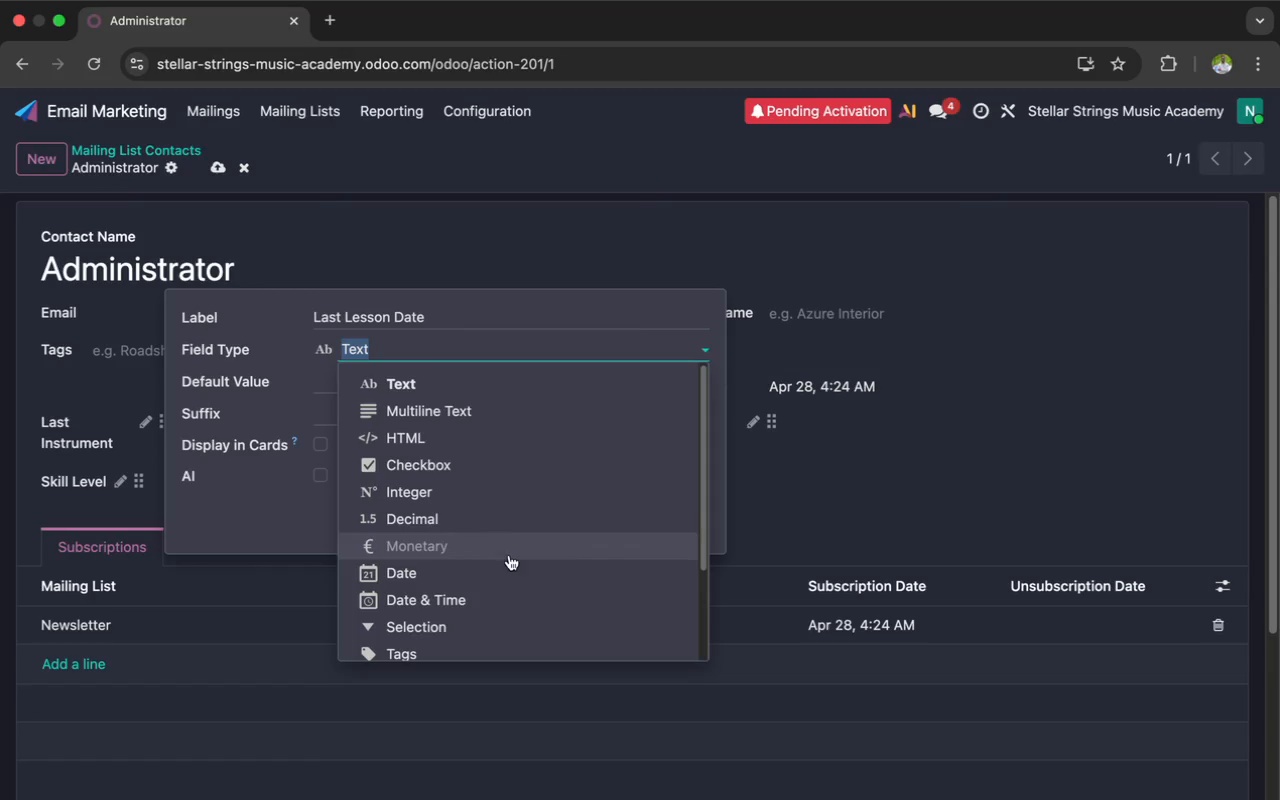 
left_click([498, 571])
 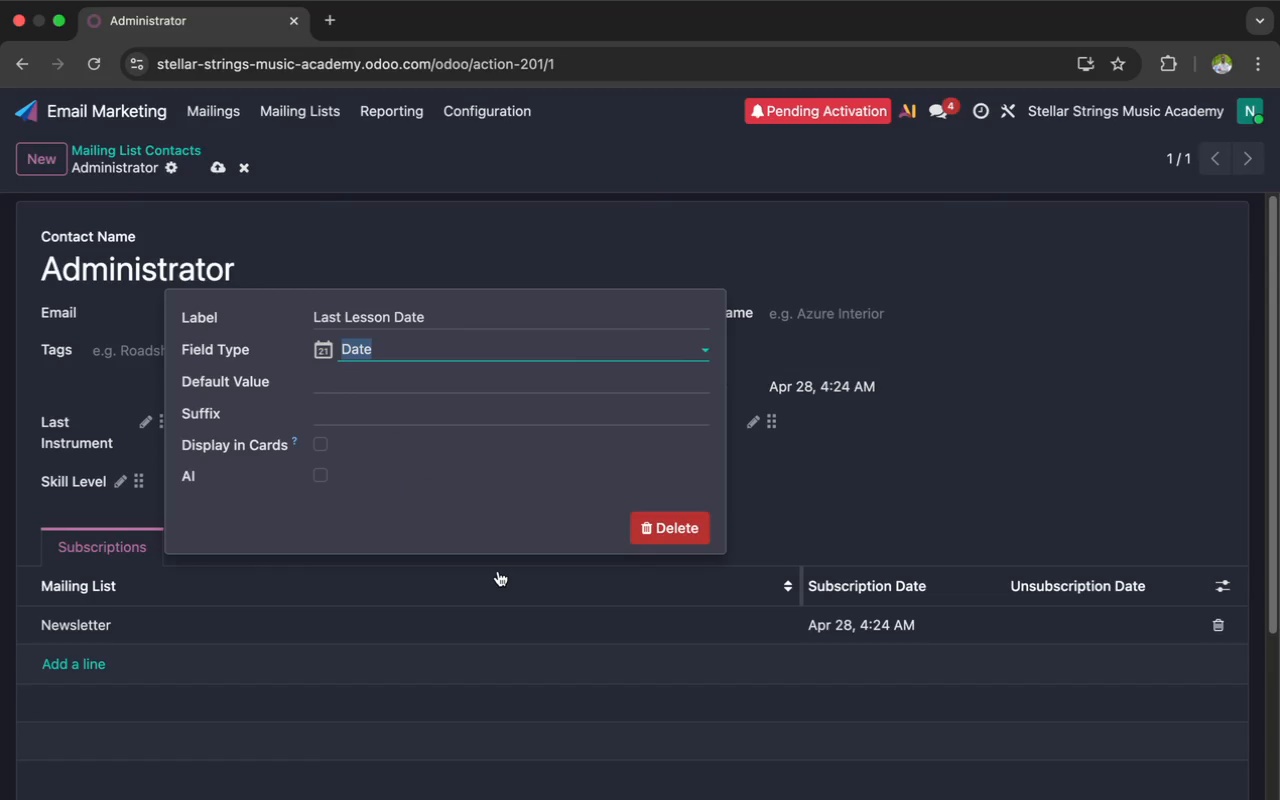 
key(Enter)
 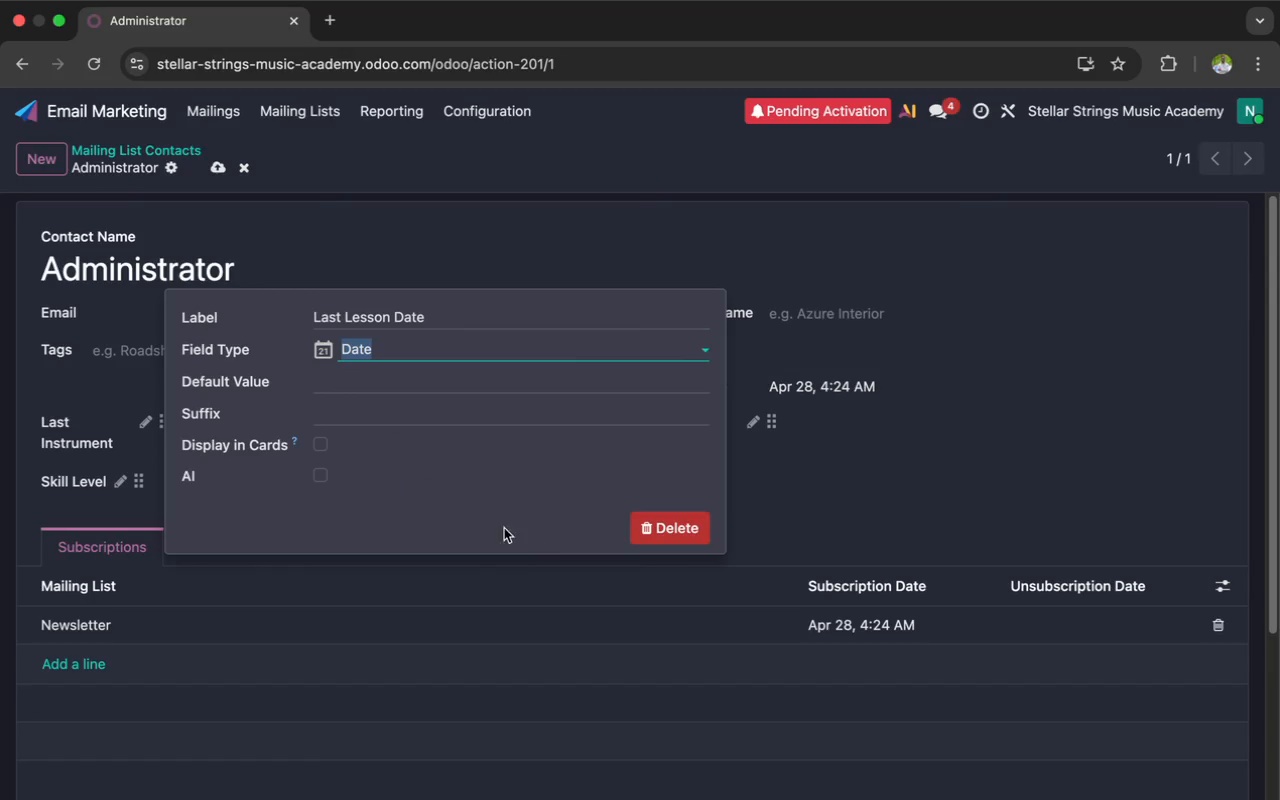 
left_click([479, 510])
 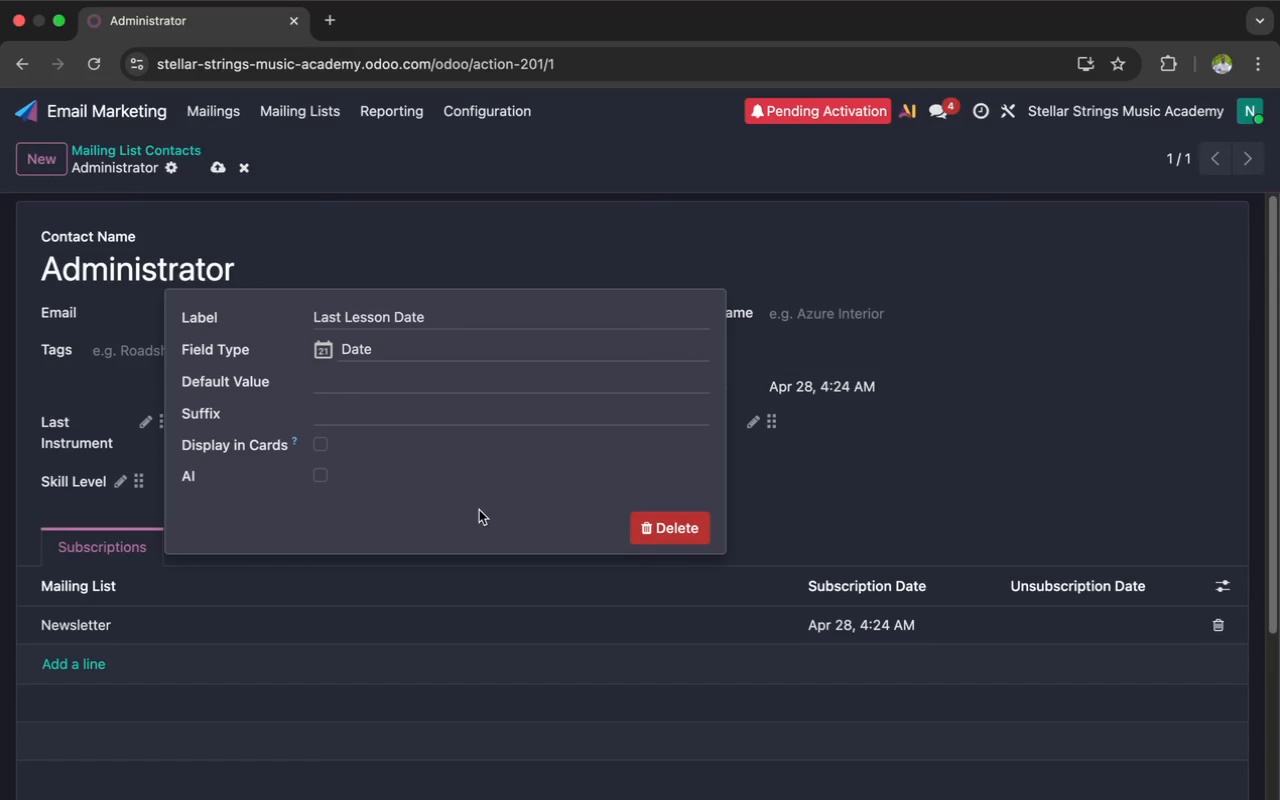 
key(Enter)
 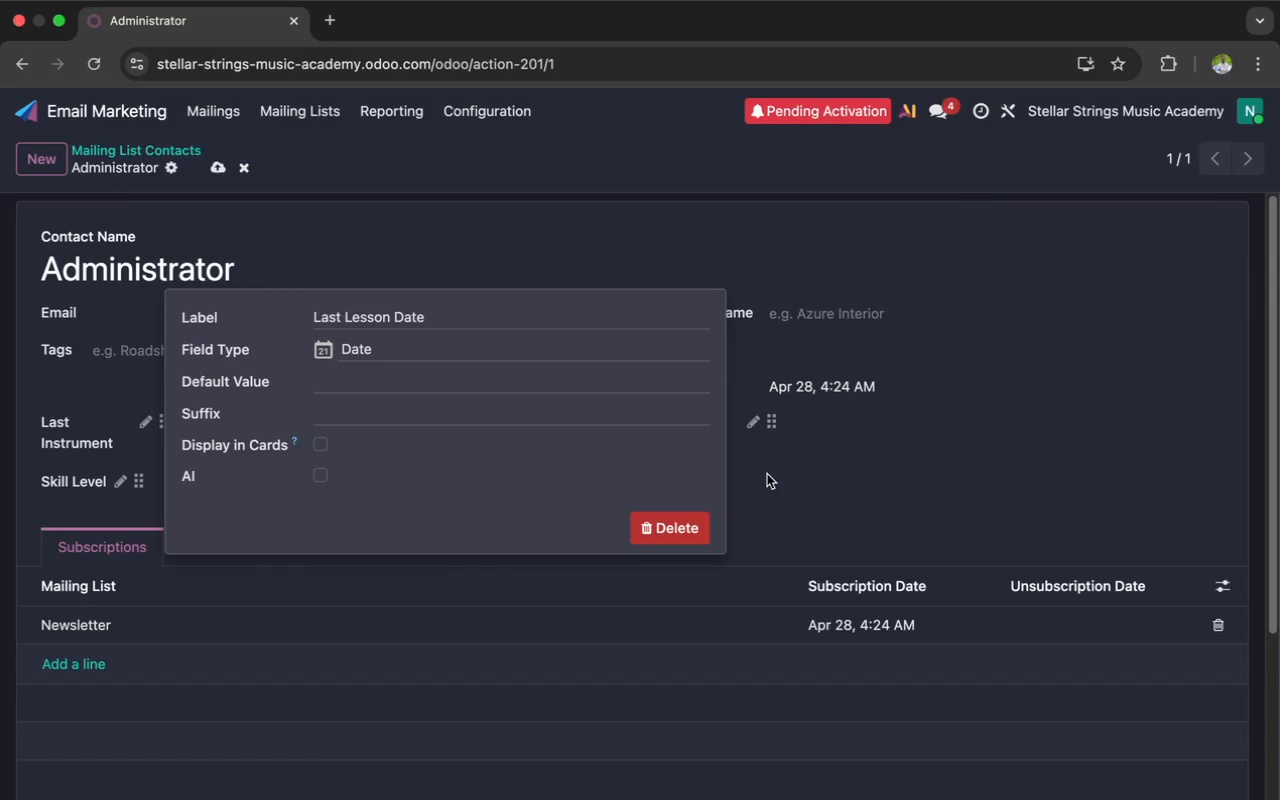 
left_click([788, 474])
 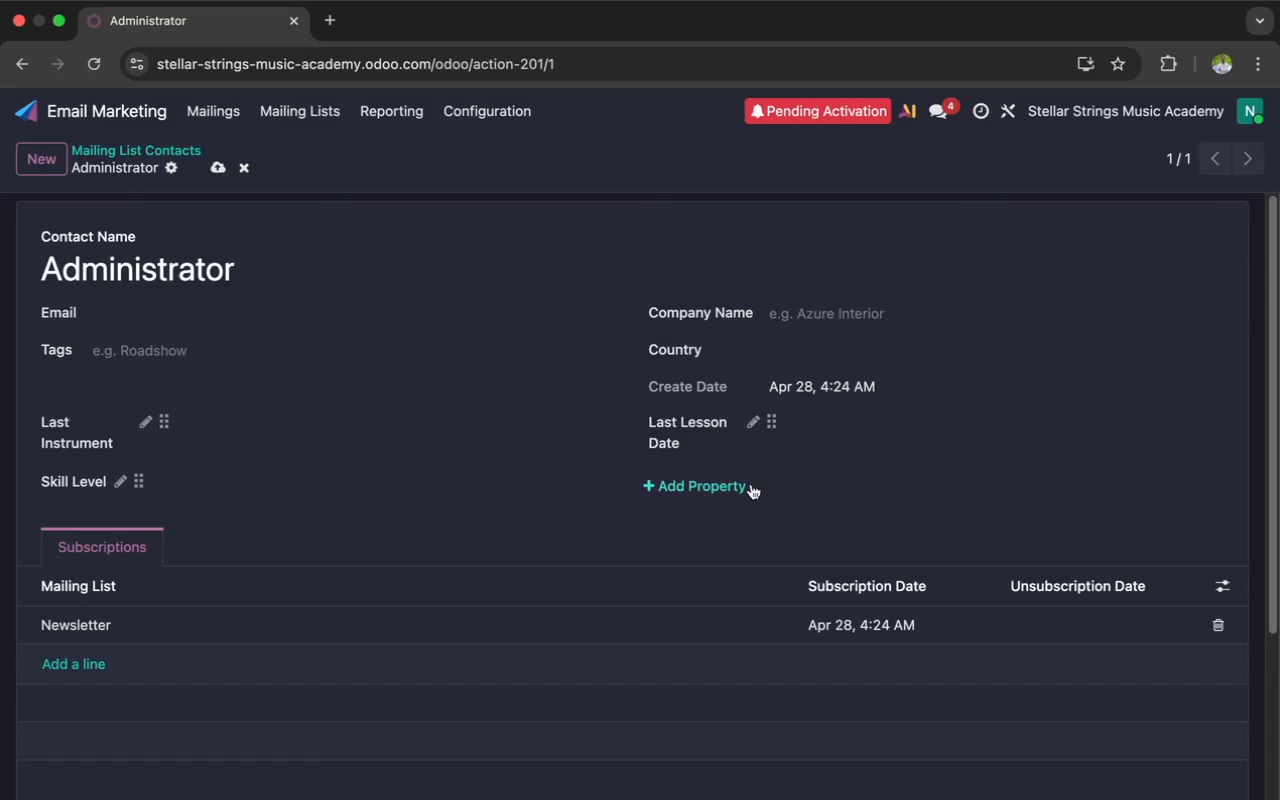 
left_click([709, 479])
 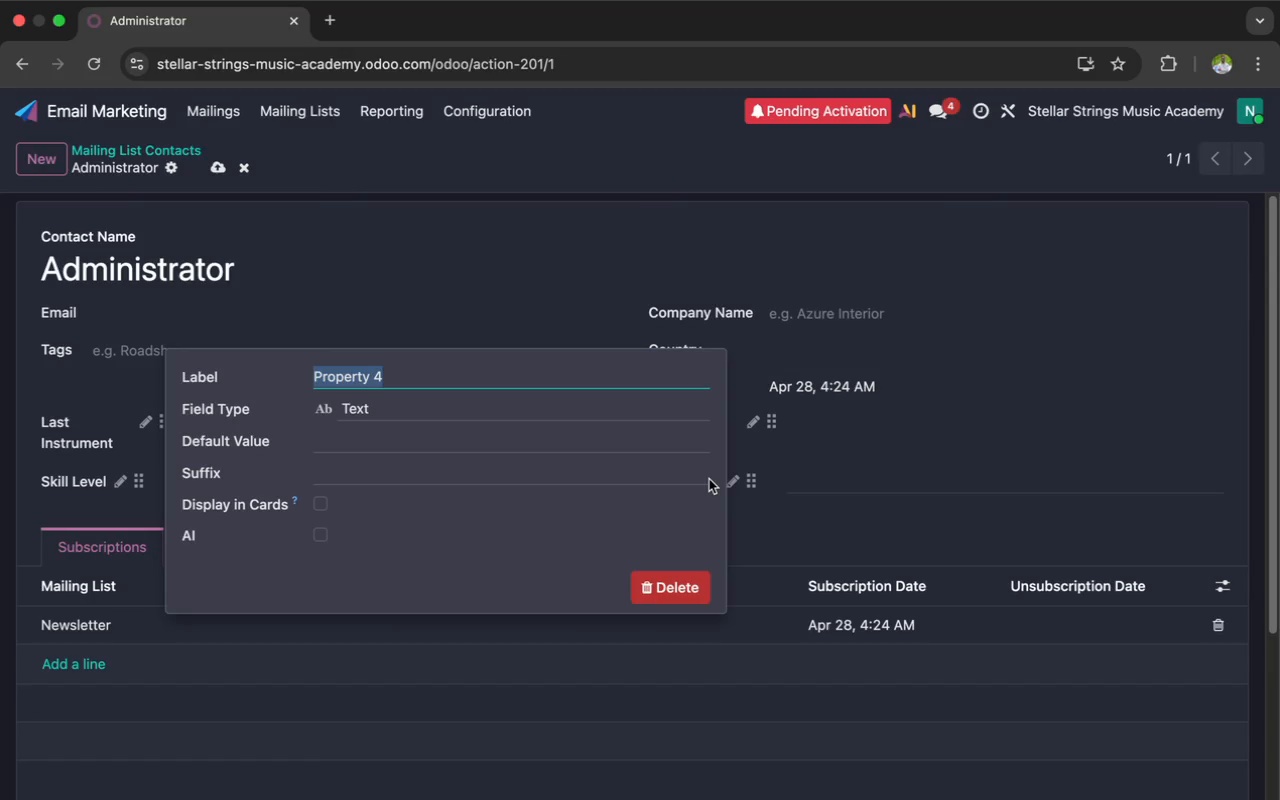 
wait(11.63)
 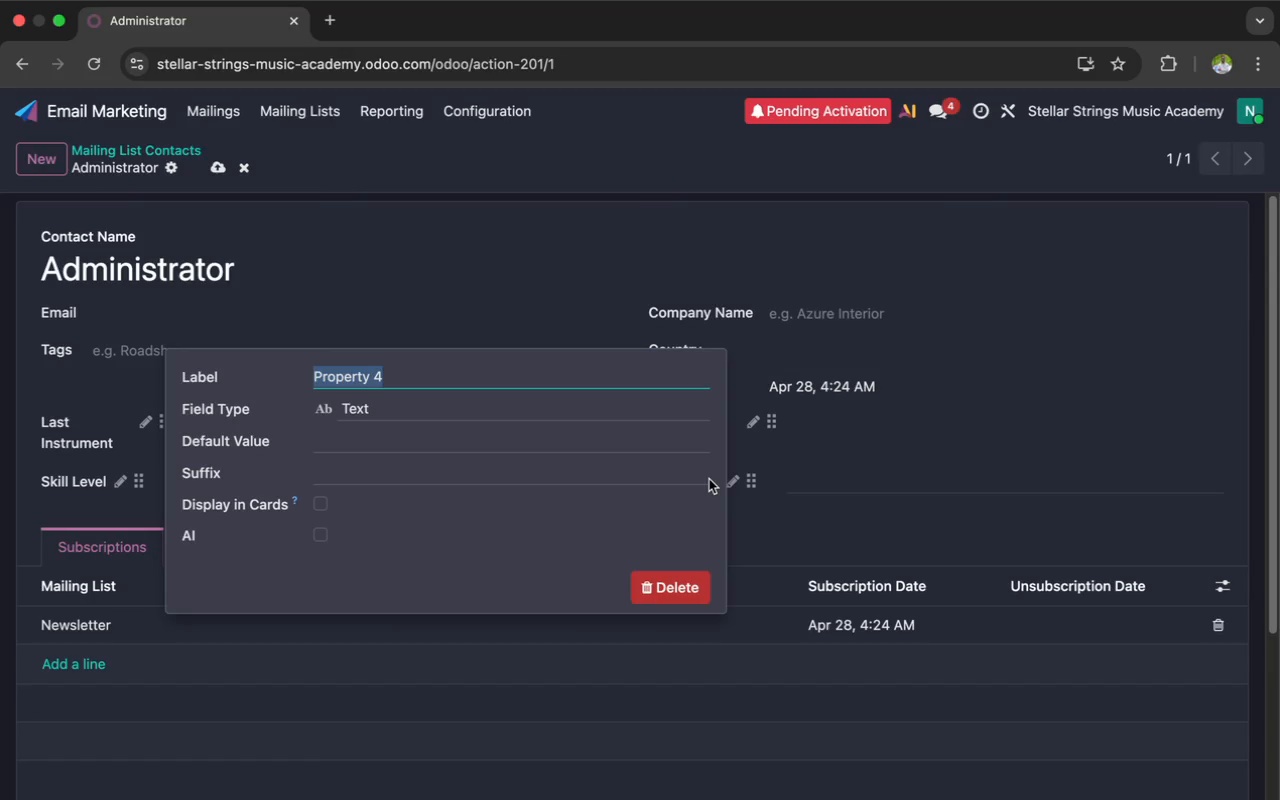 
key(Backspace)
 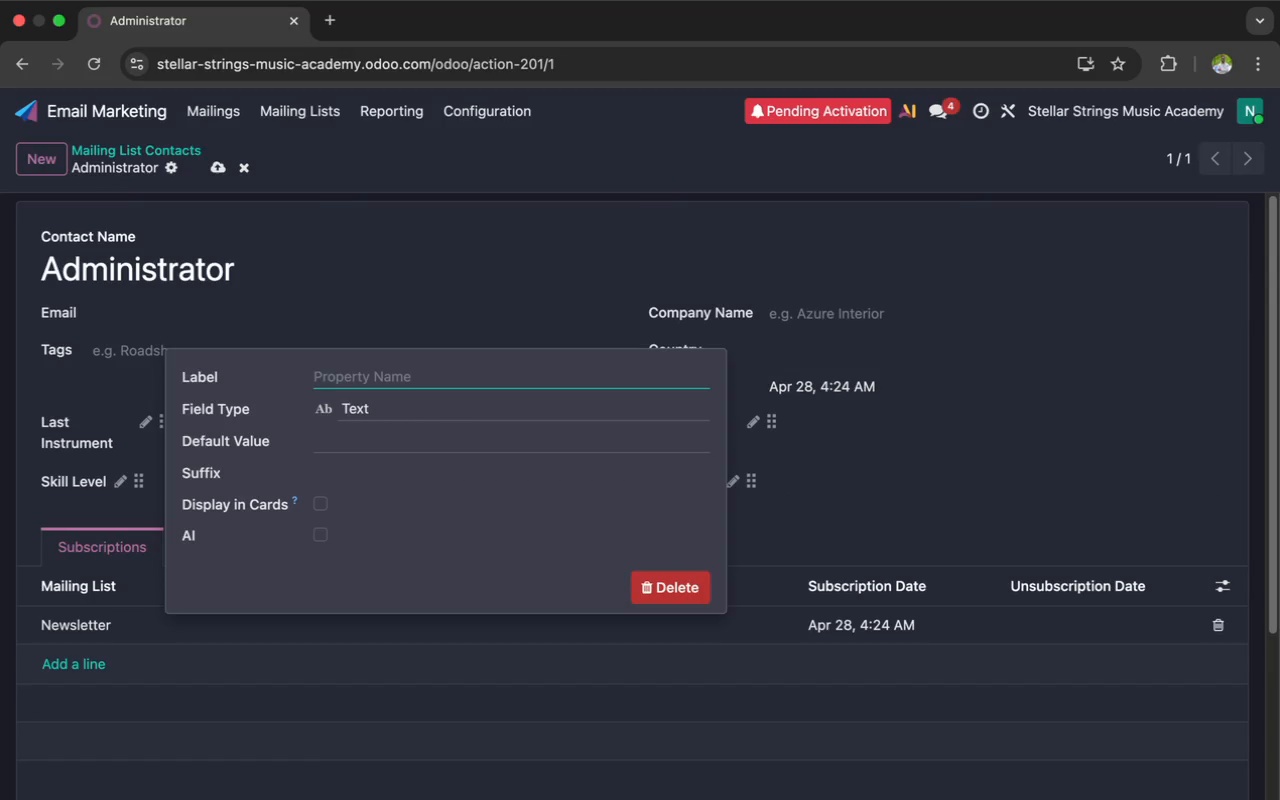 
wait(5.14)
 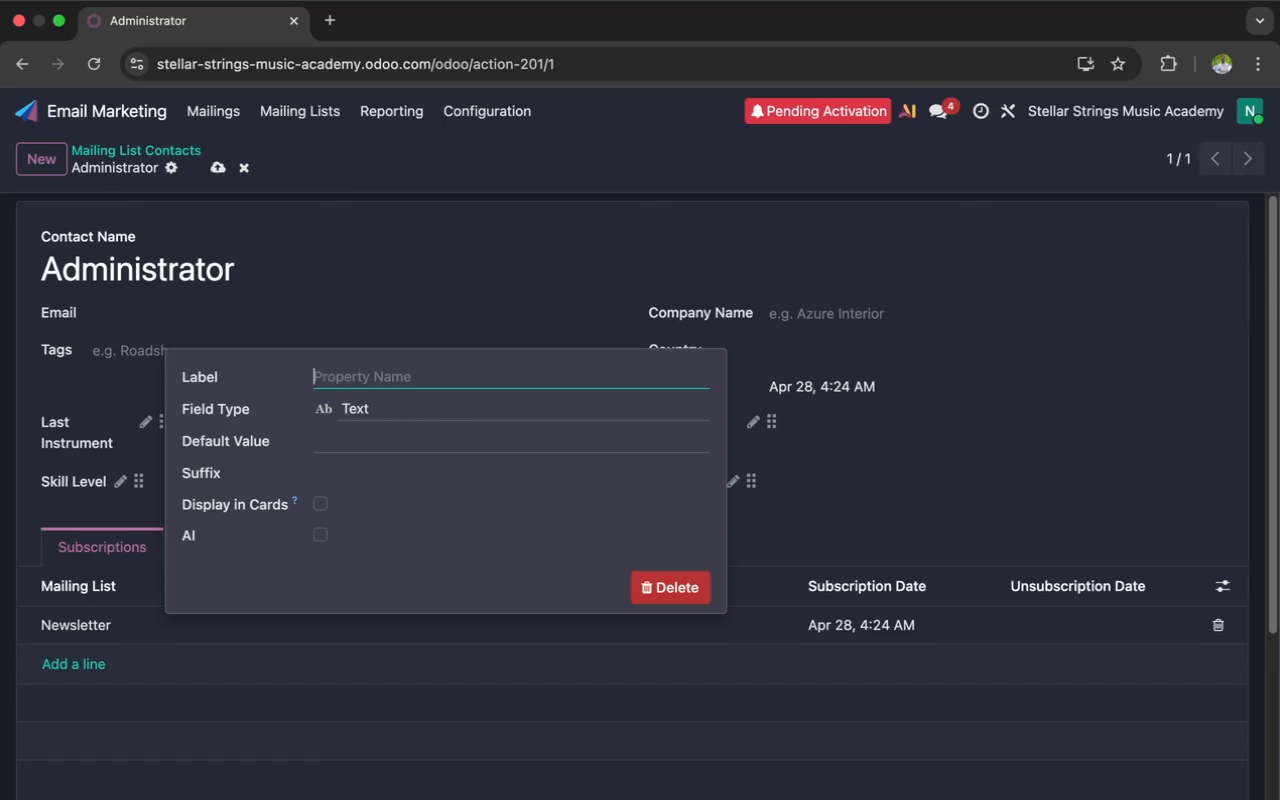 
type(Primary )
 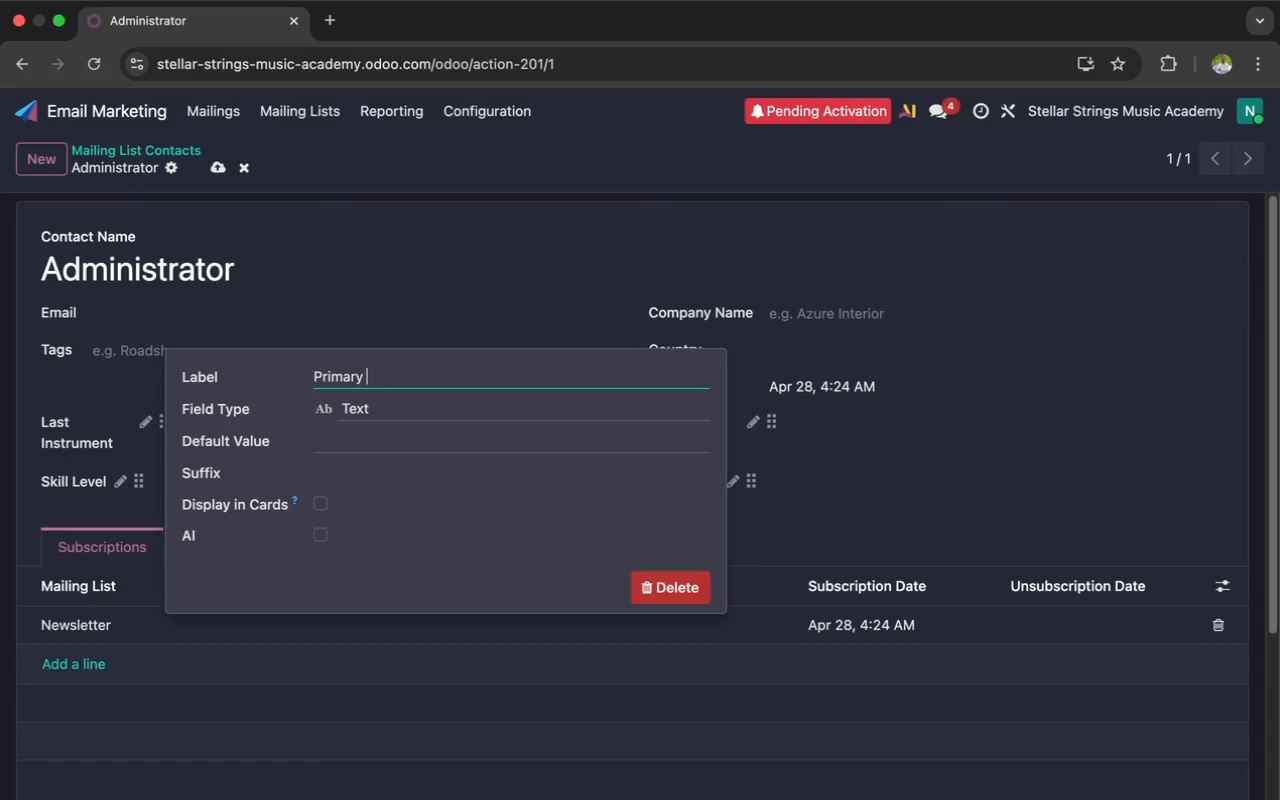 
wait(5.1)
 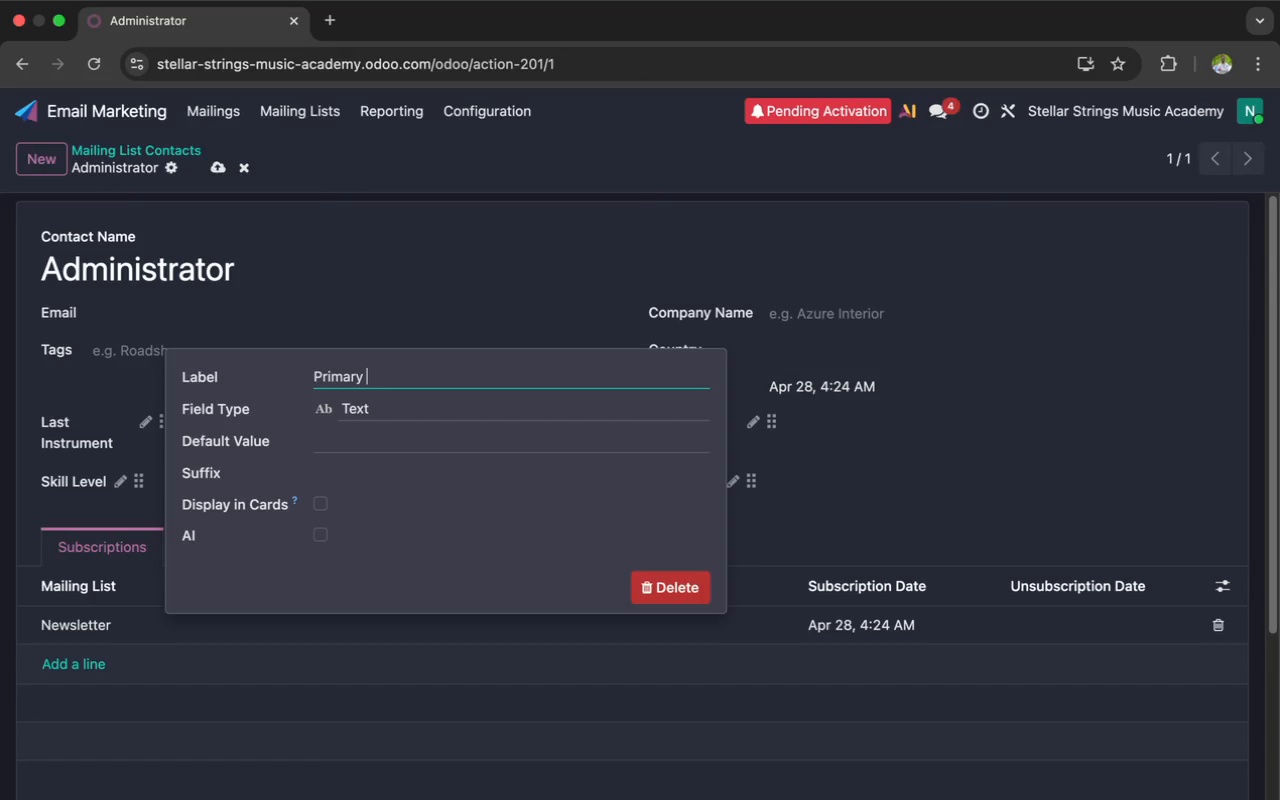 
type(Interest )
 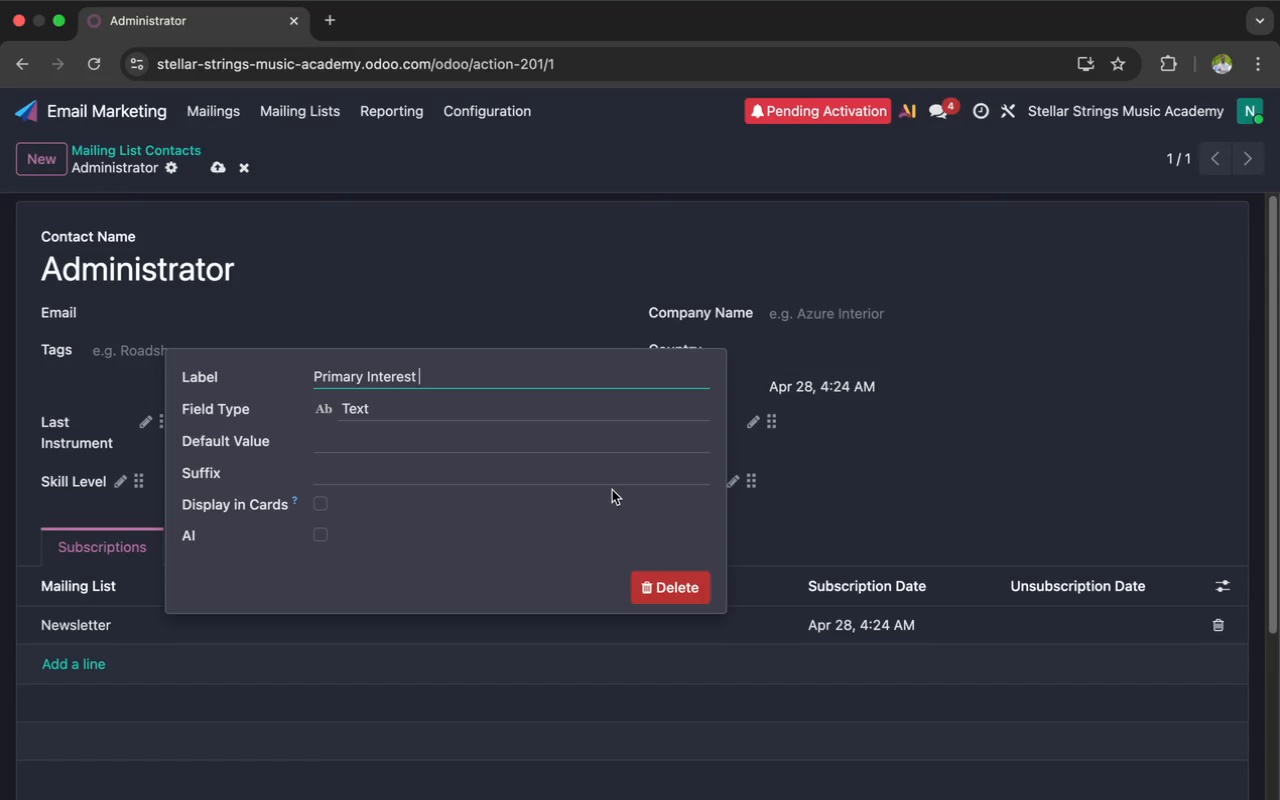 
key(Enter)
 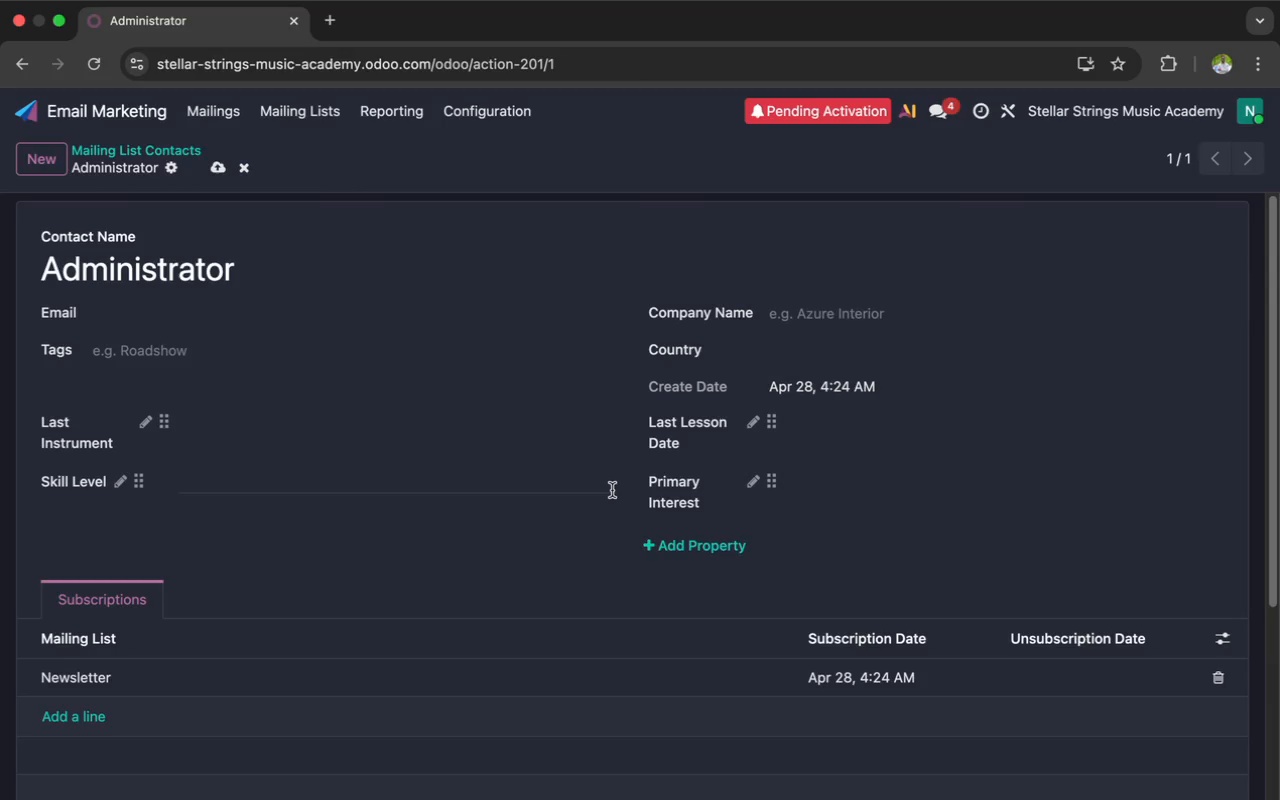 
wait(14.07)
 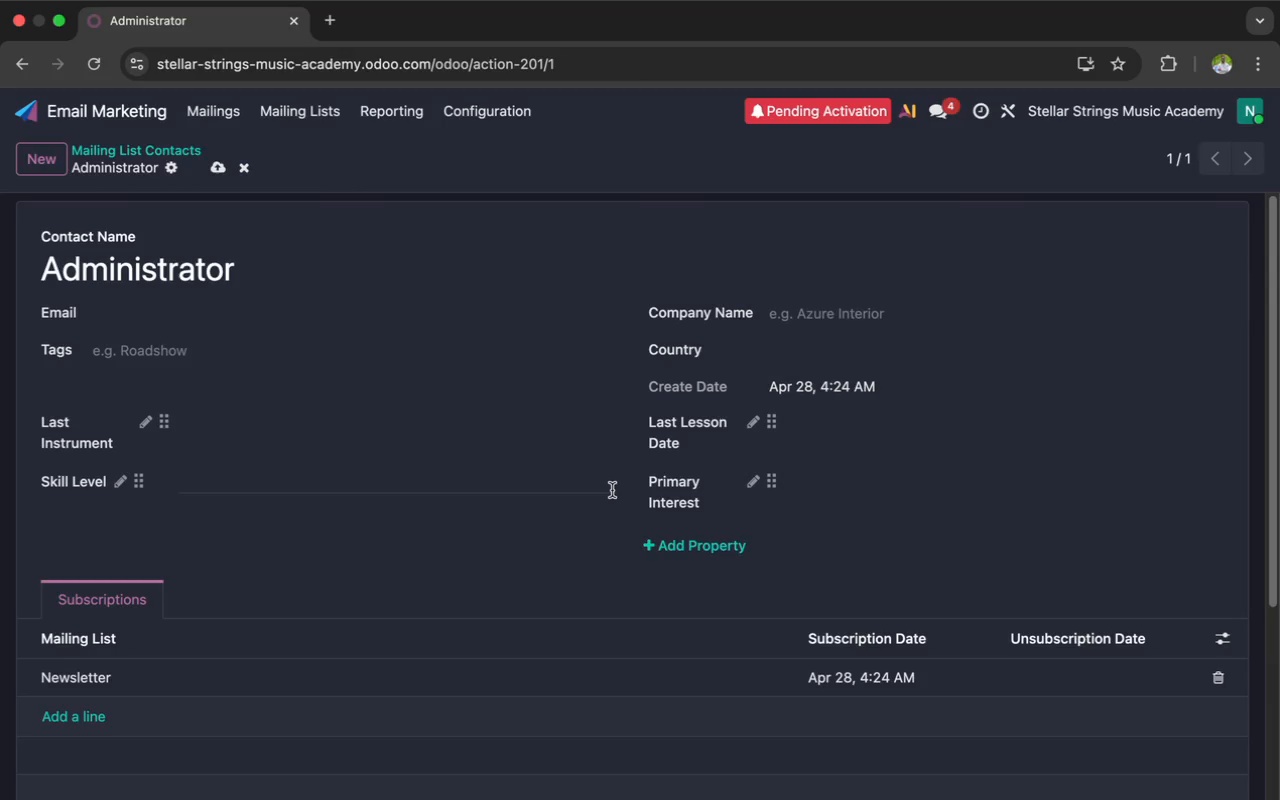 
left_click([221, 168])
 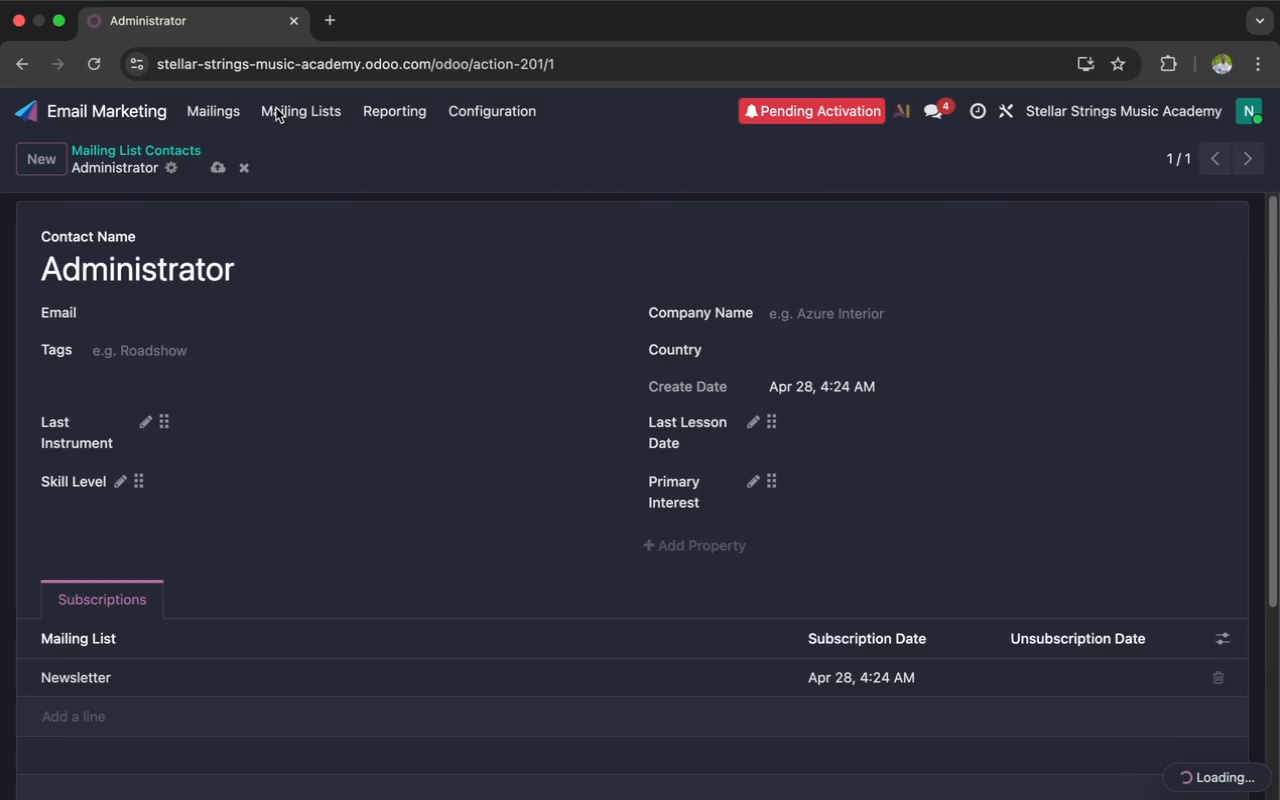 
left_click([276, 108])
 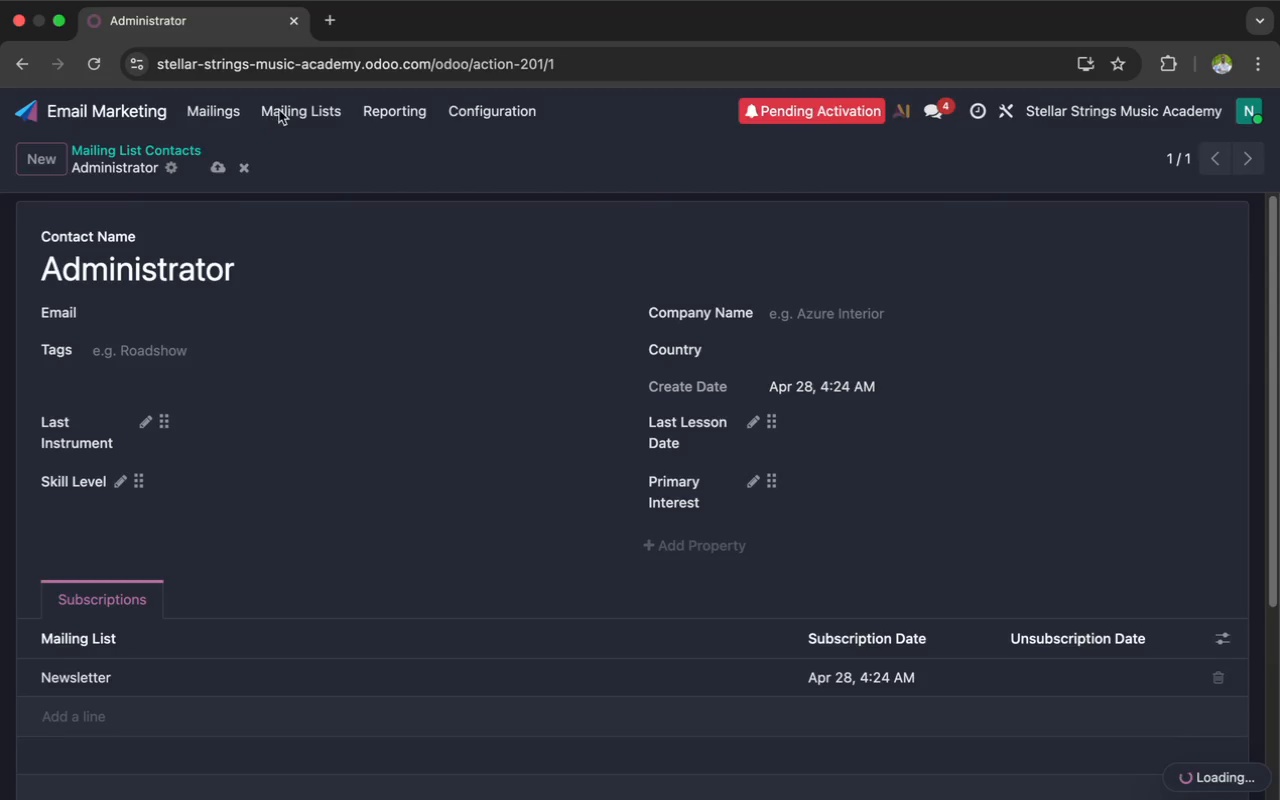 
left_click([288, 111])
 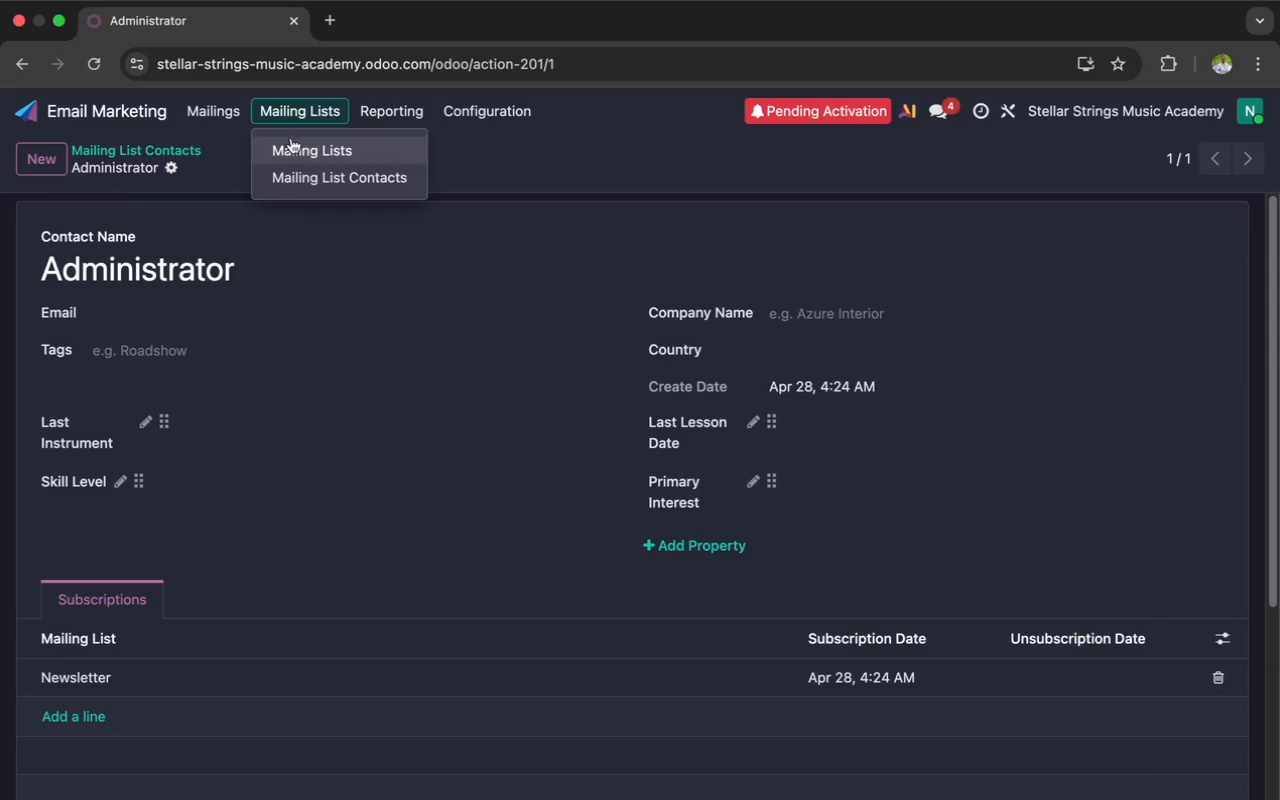 
left_click([291, 150])
 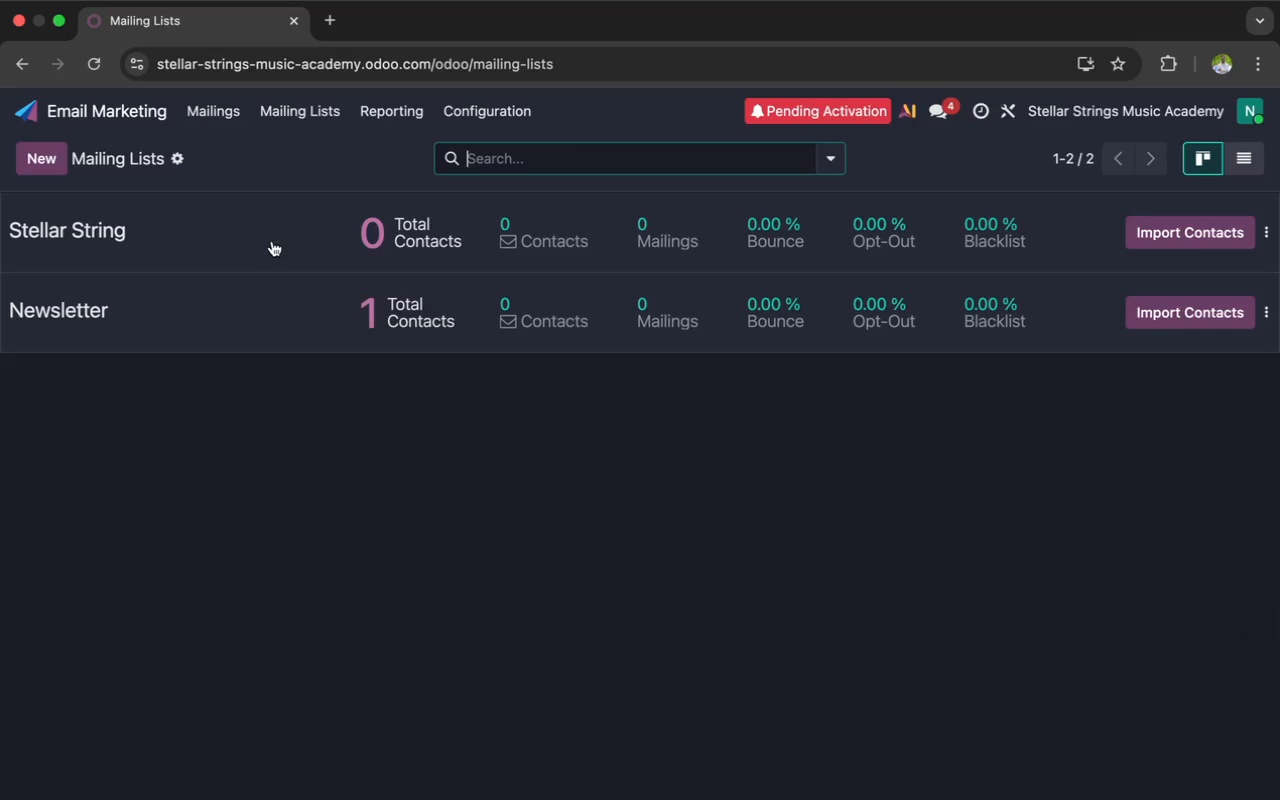 
left_click([269, 242])
 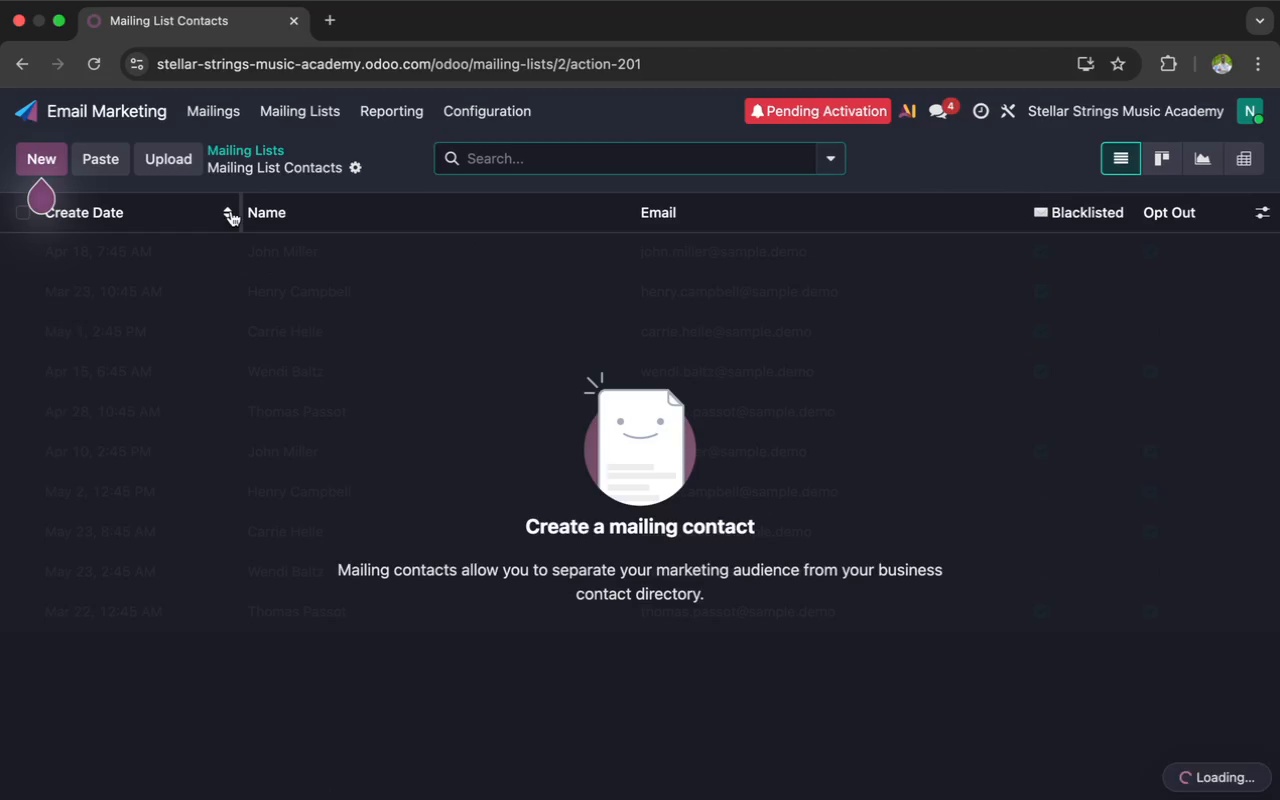 
left_click([162, 154])
 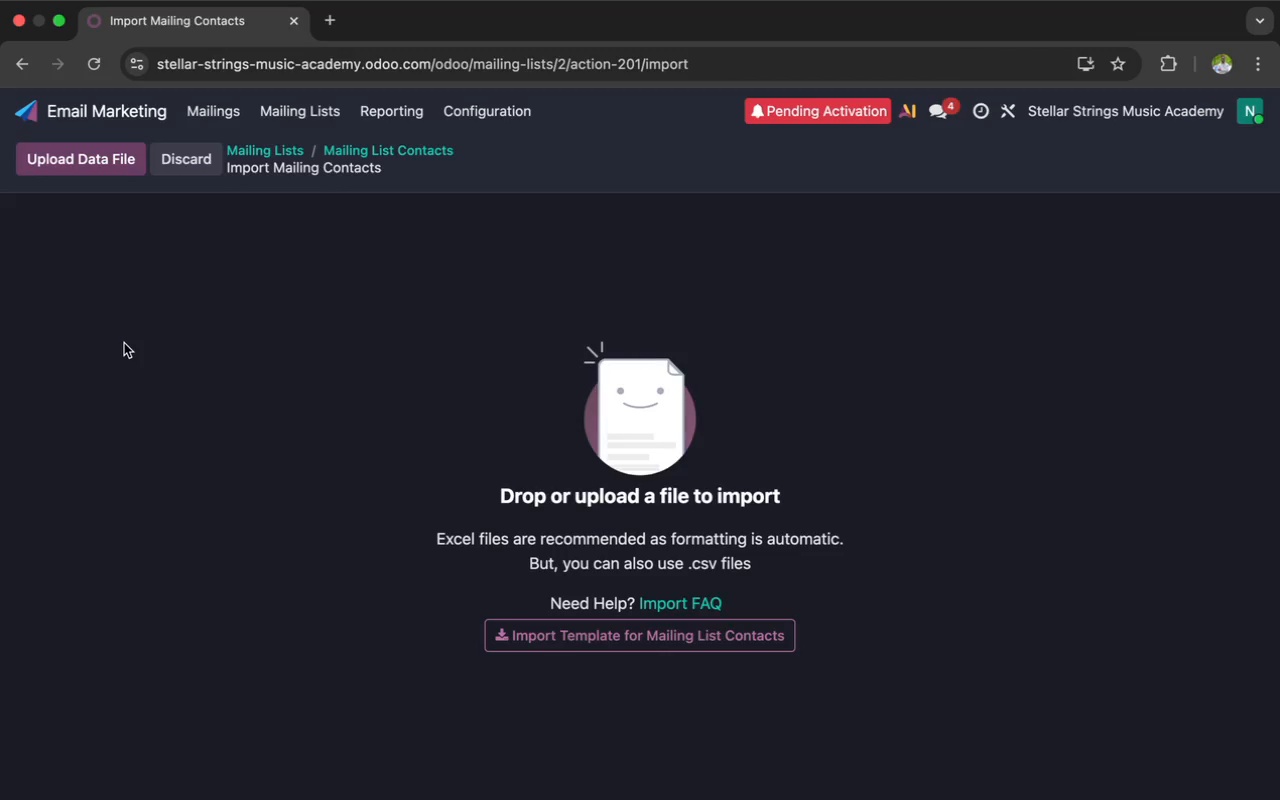 
wait(89.47)
 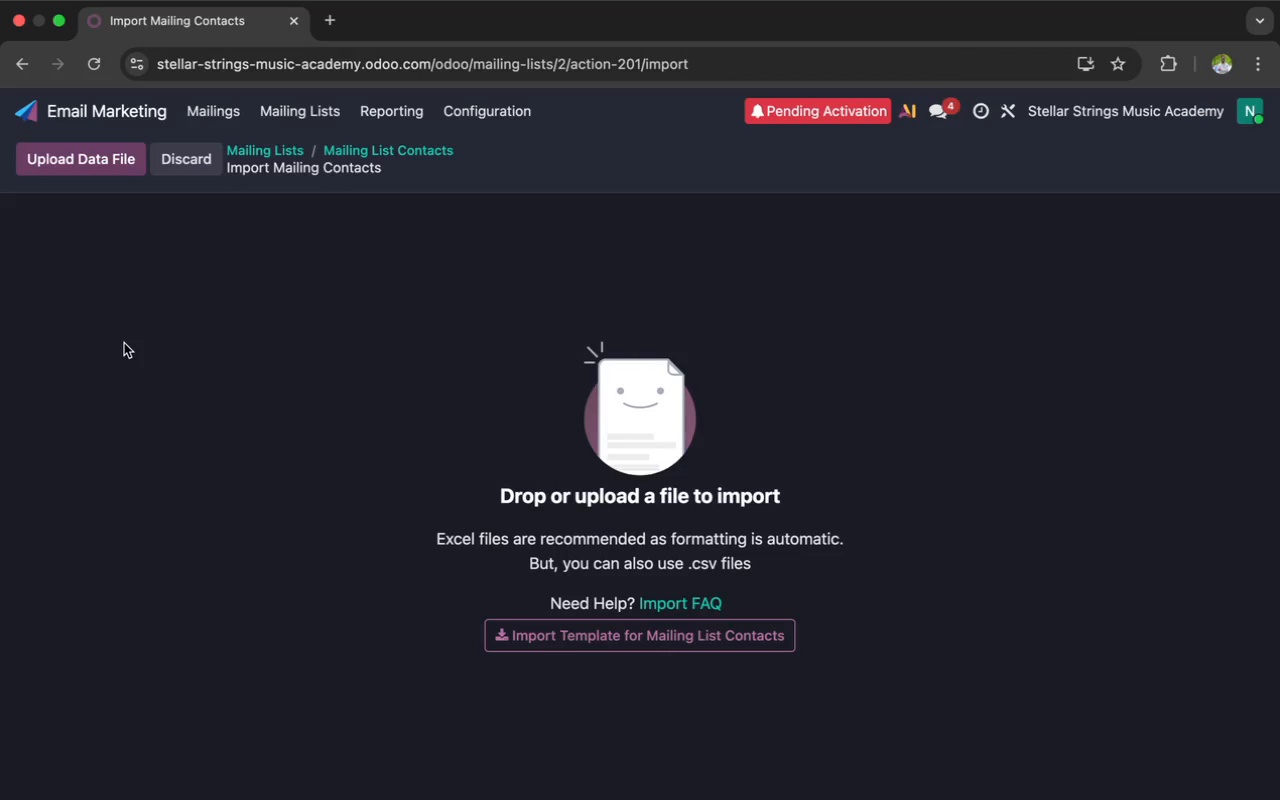 
left_click([98, 170])
 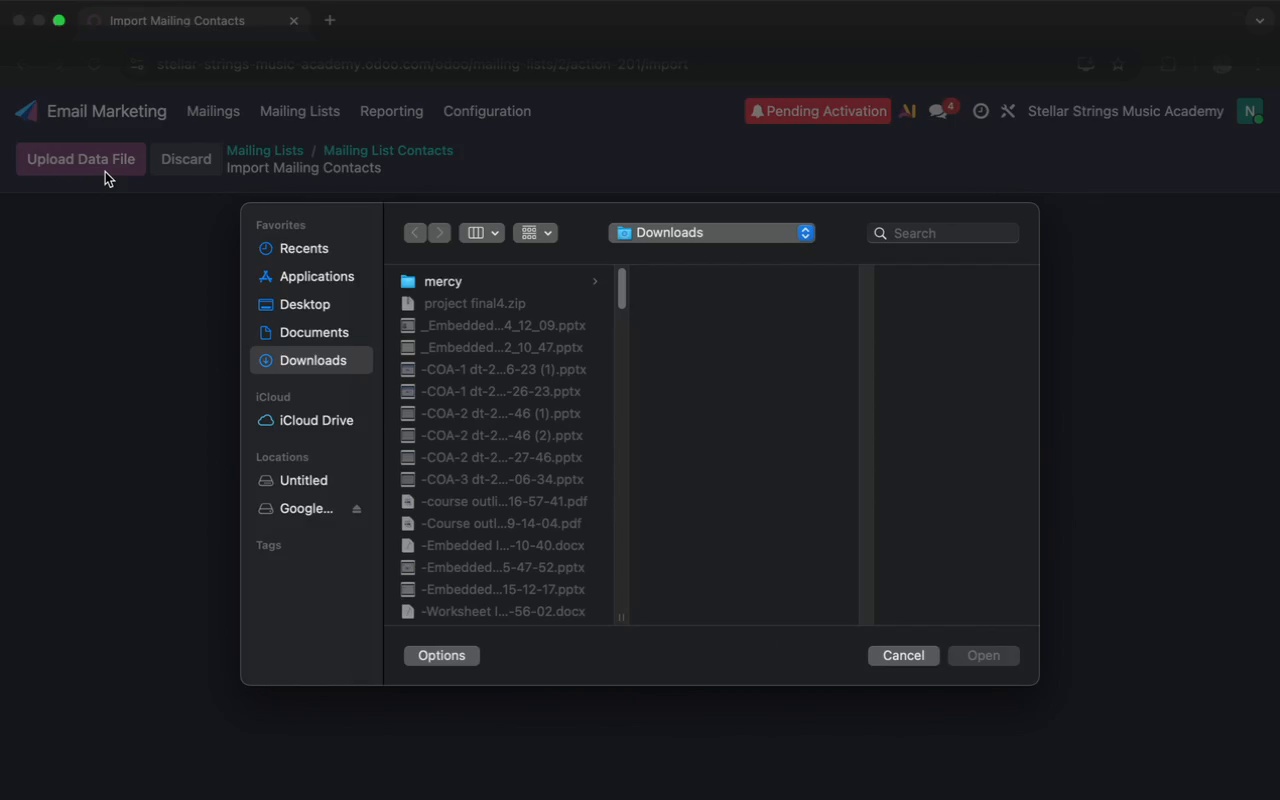 
key(S)
 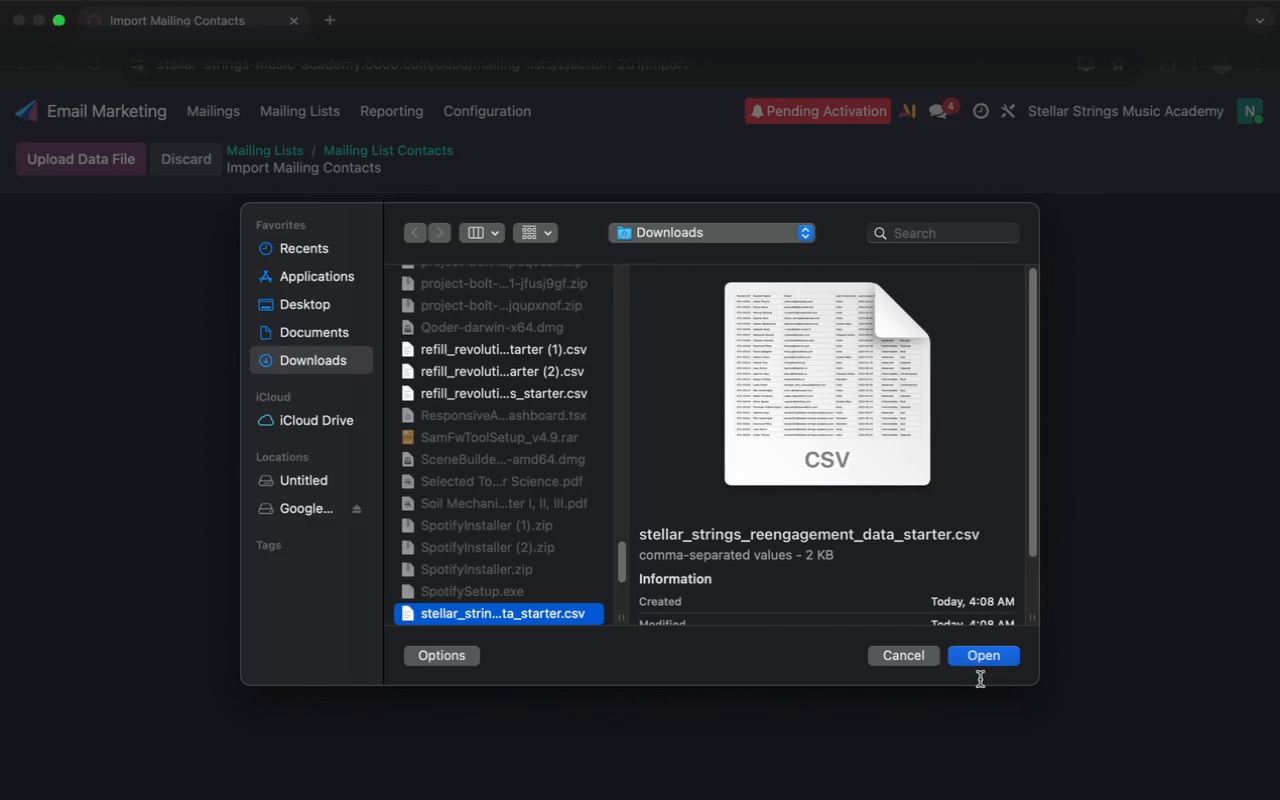 
left_click([979, 663])
 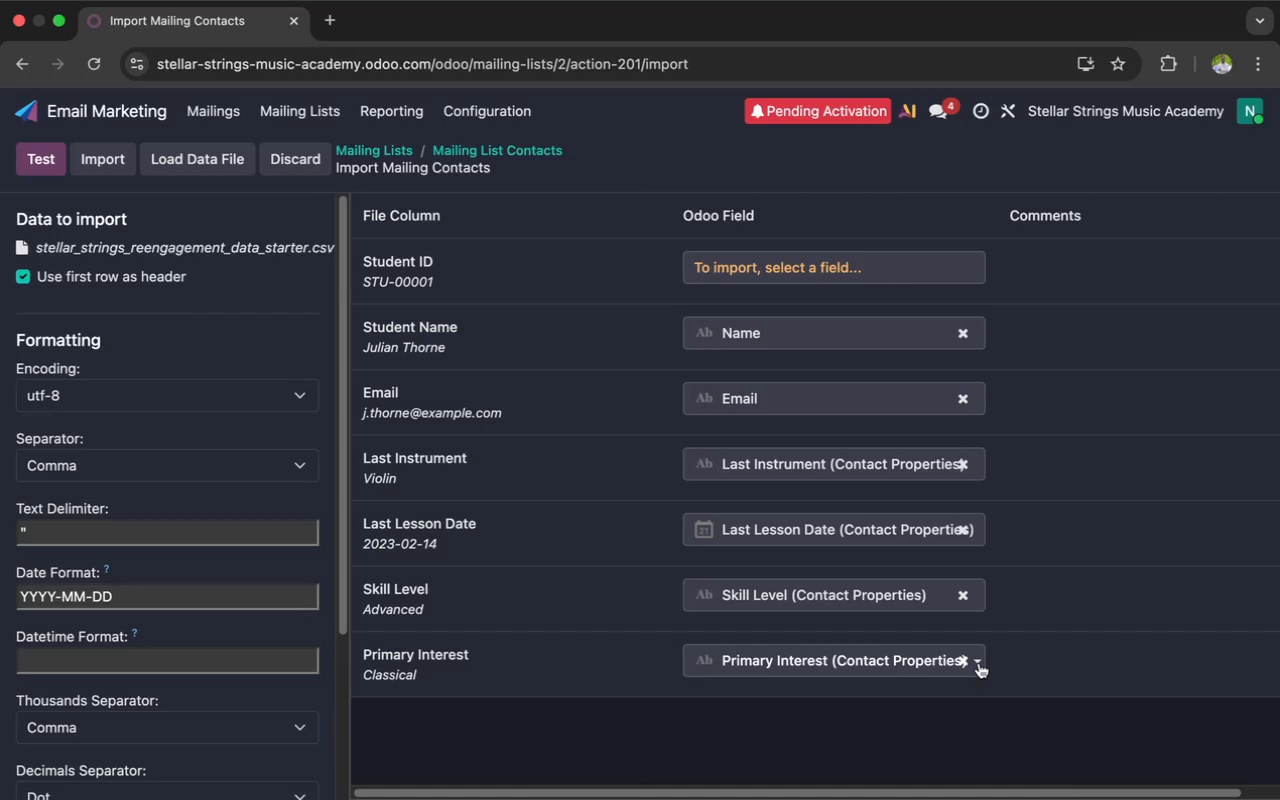 
wait(9.45)
 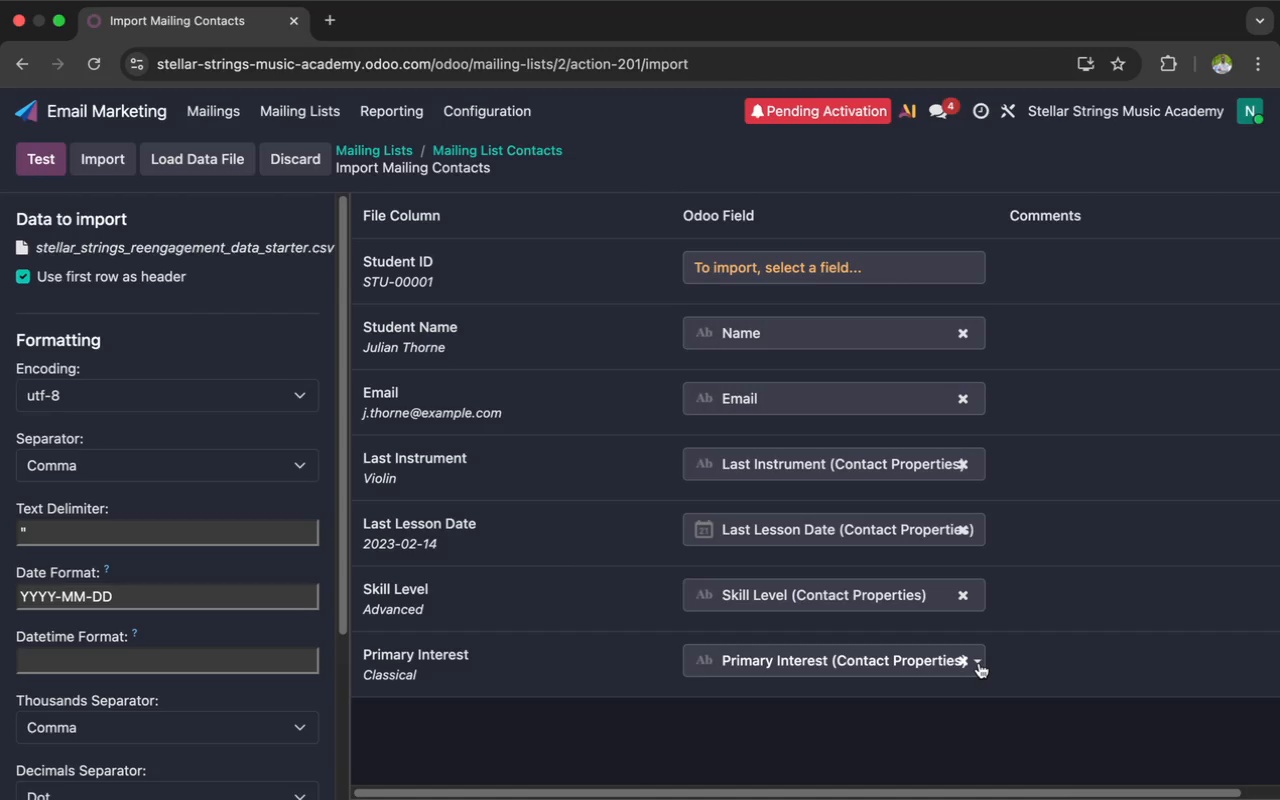 
left_click([915, 469])
 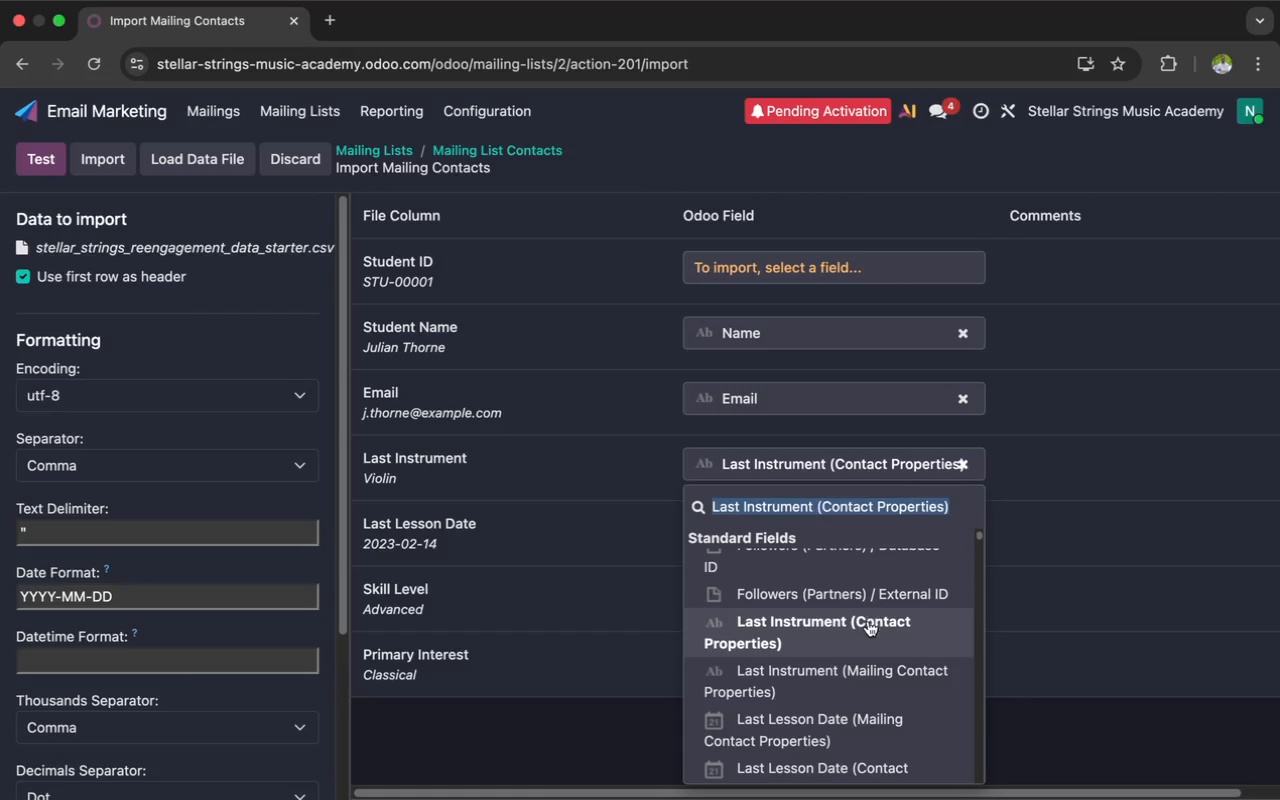 
wait(7.52)
 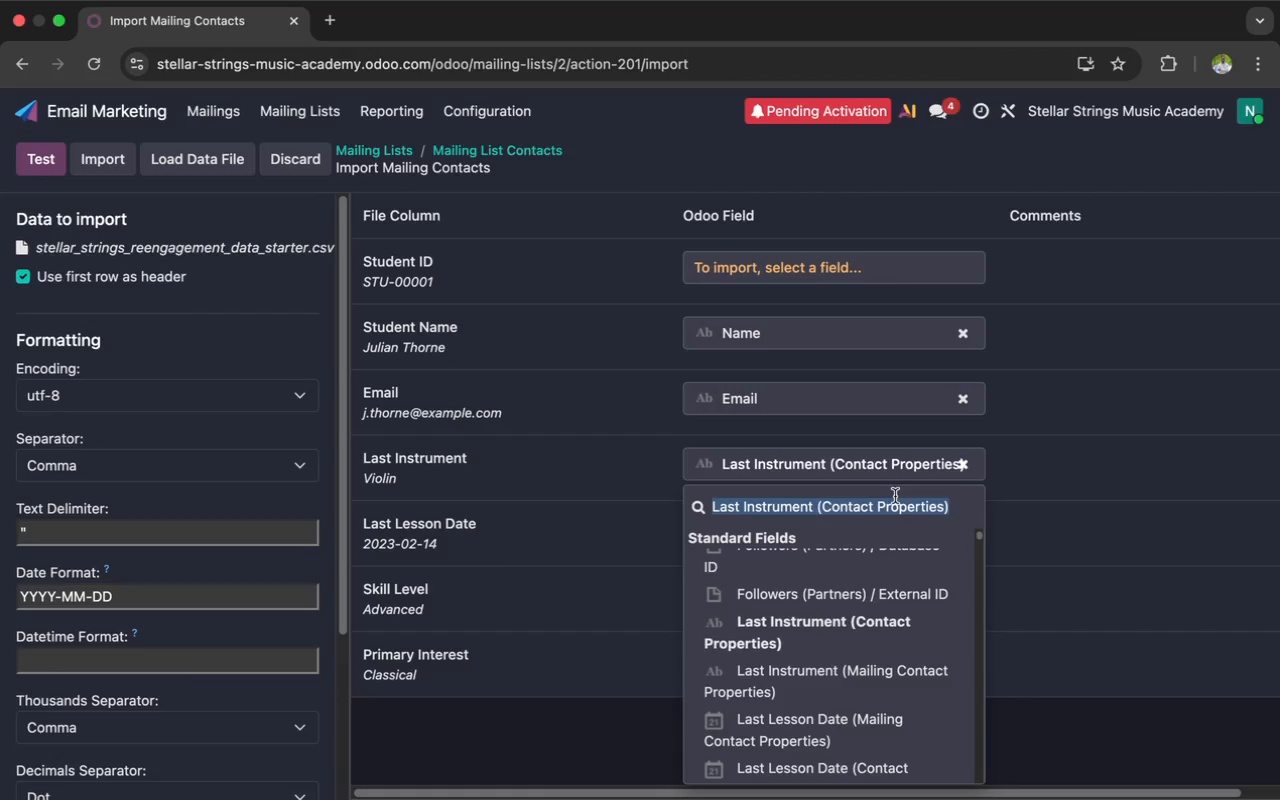 
left_click([854, 665])
 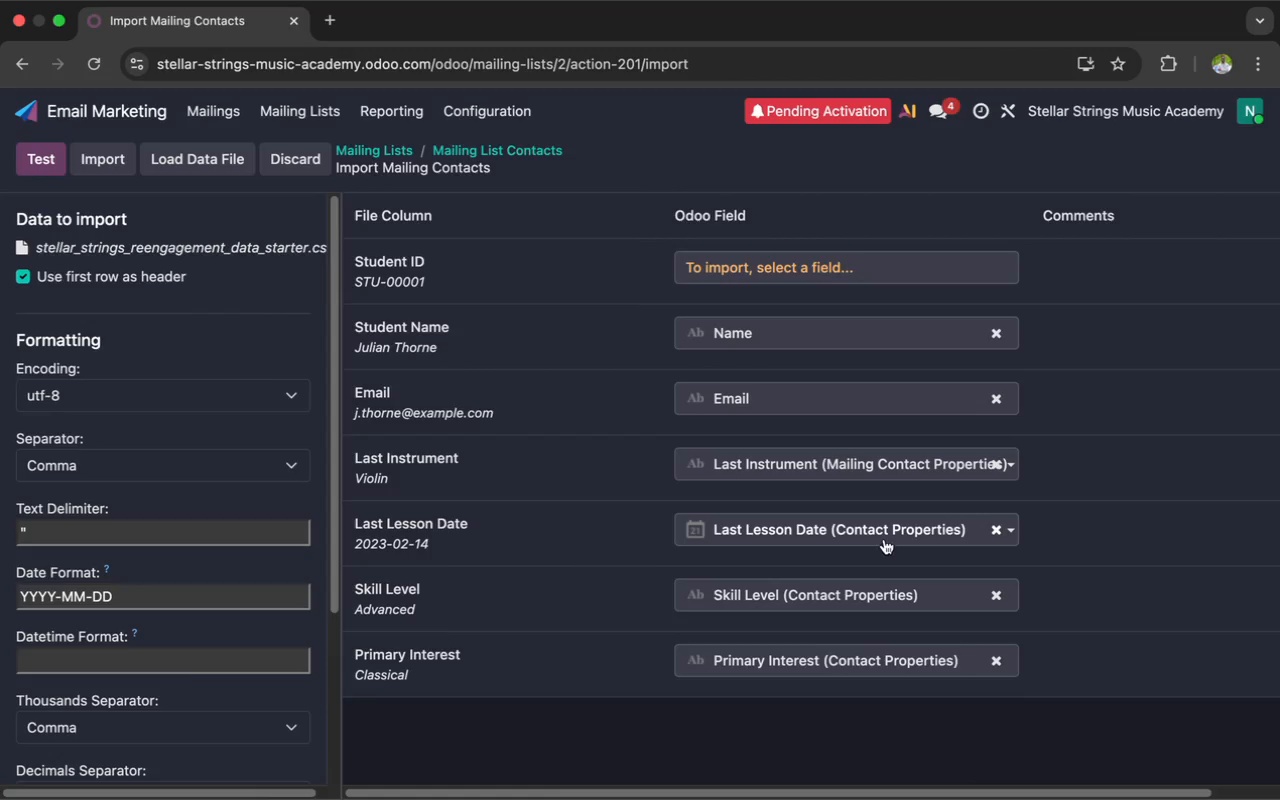 
left_click([891, 529])
 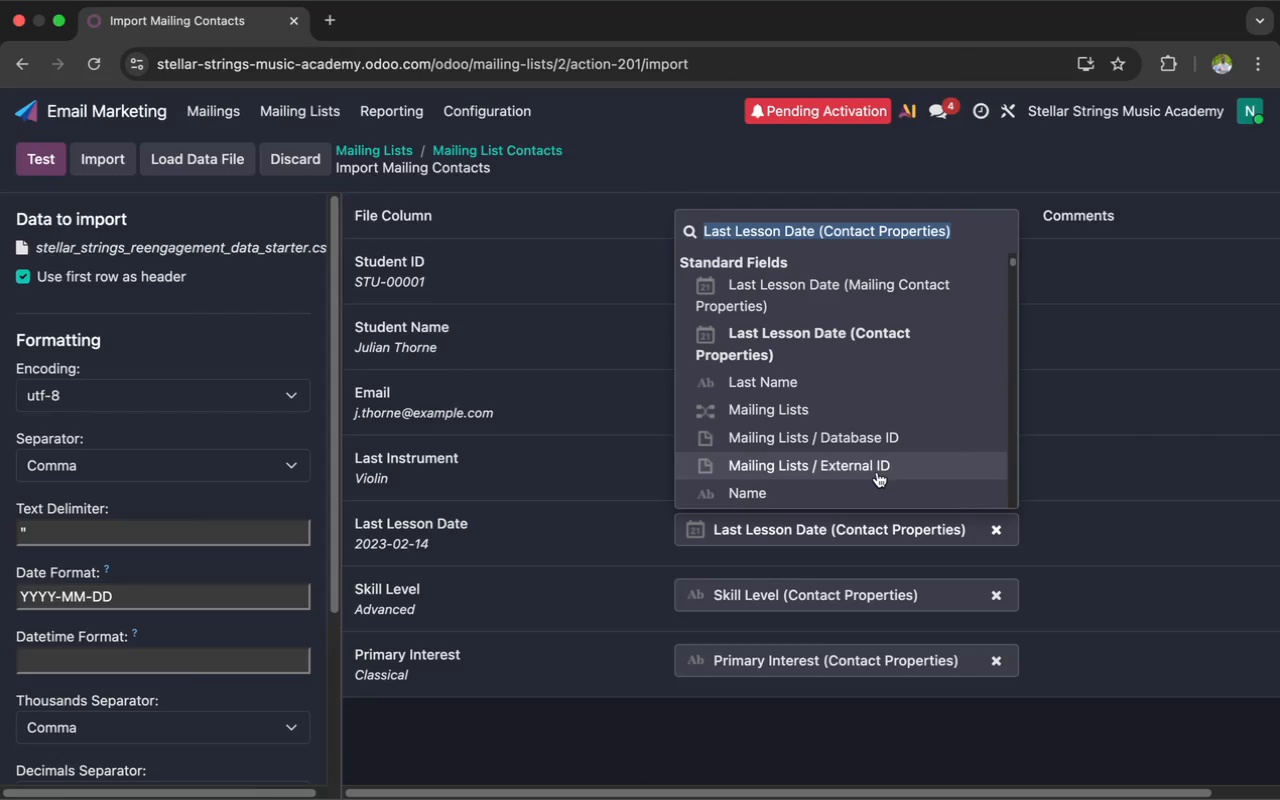 
wait(6.18)
 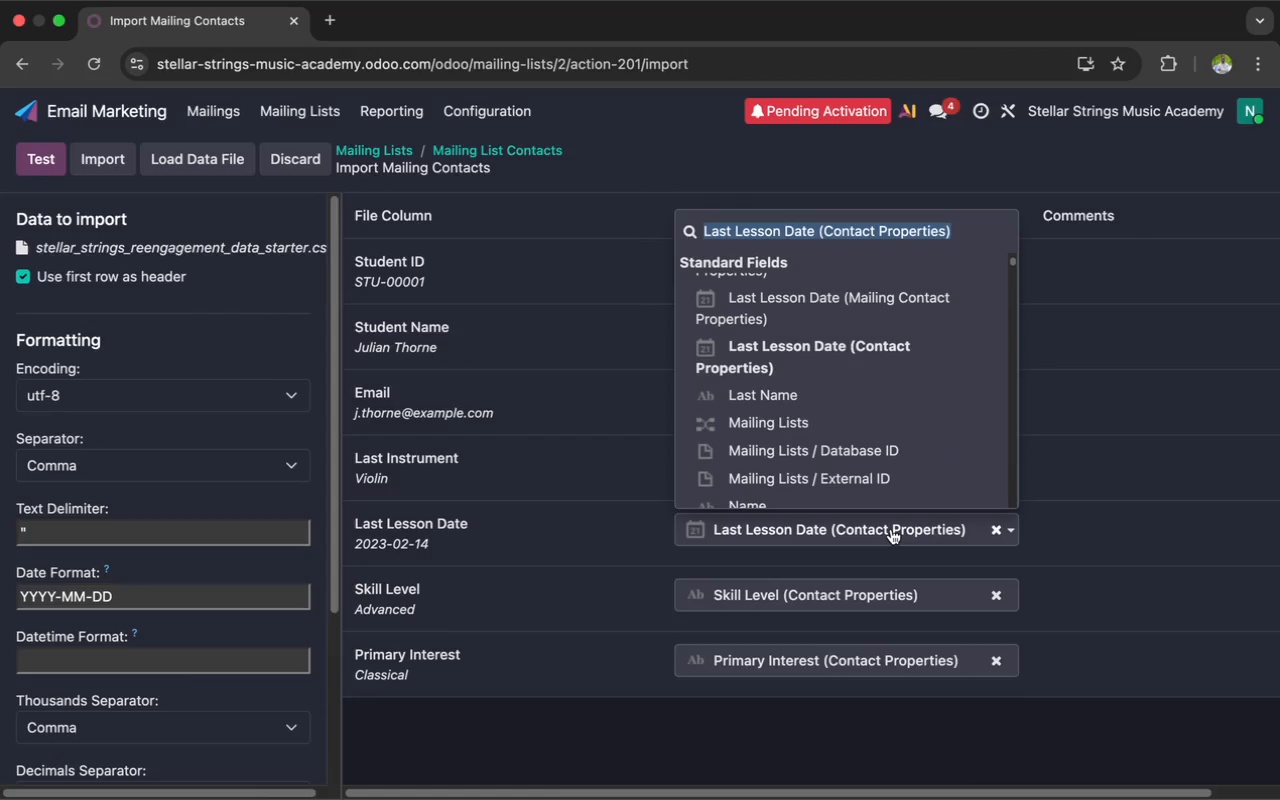 
left_click([859, 289])
 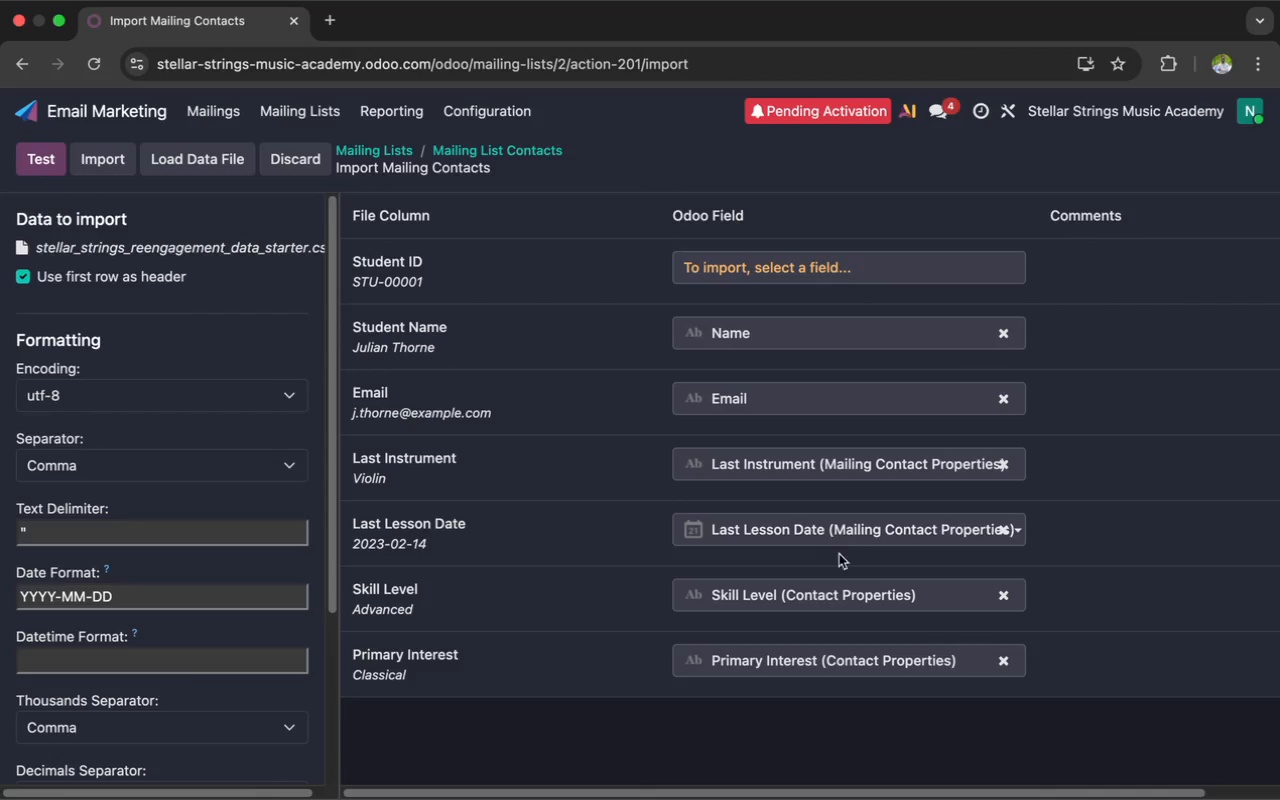 
left_click([854, 579])
 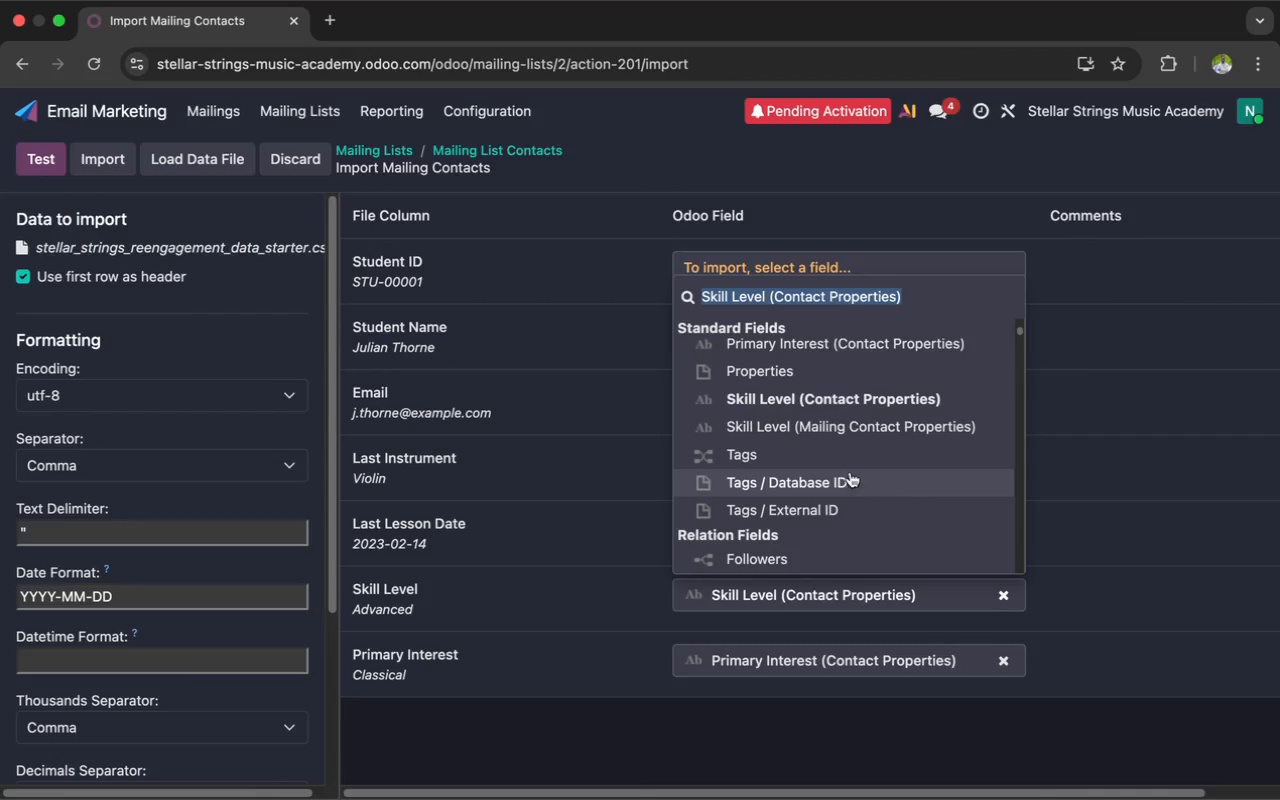 
left_click([876, 426])
 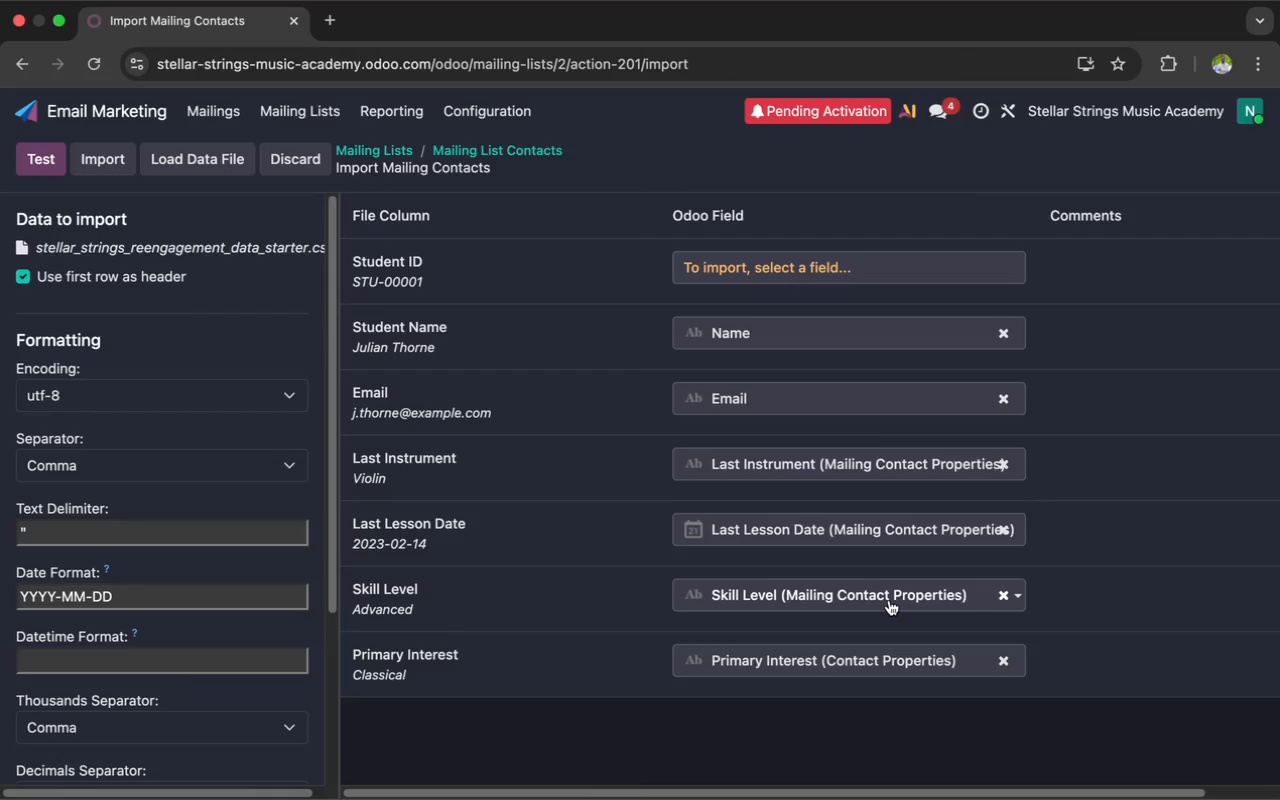 
wait(9.42)
 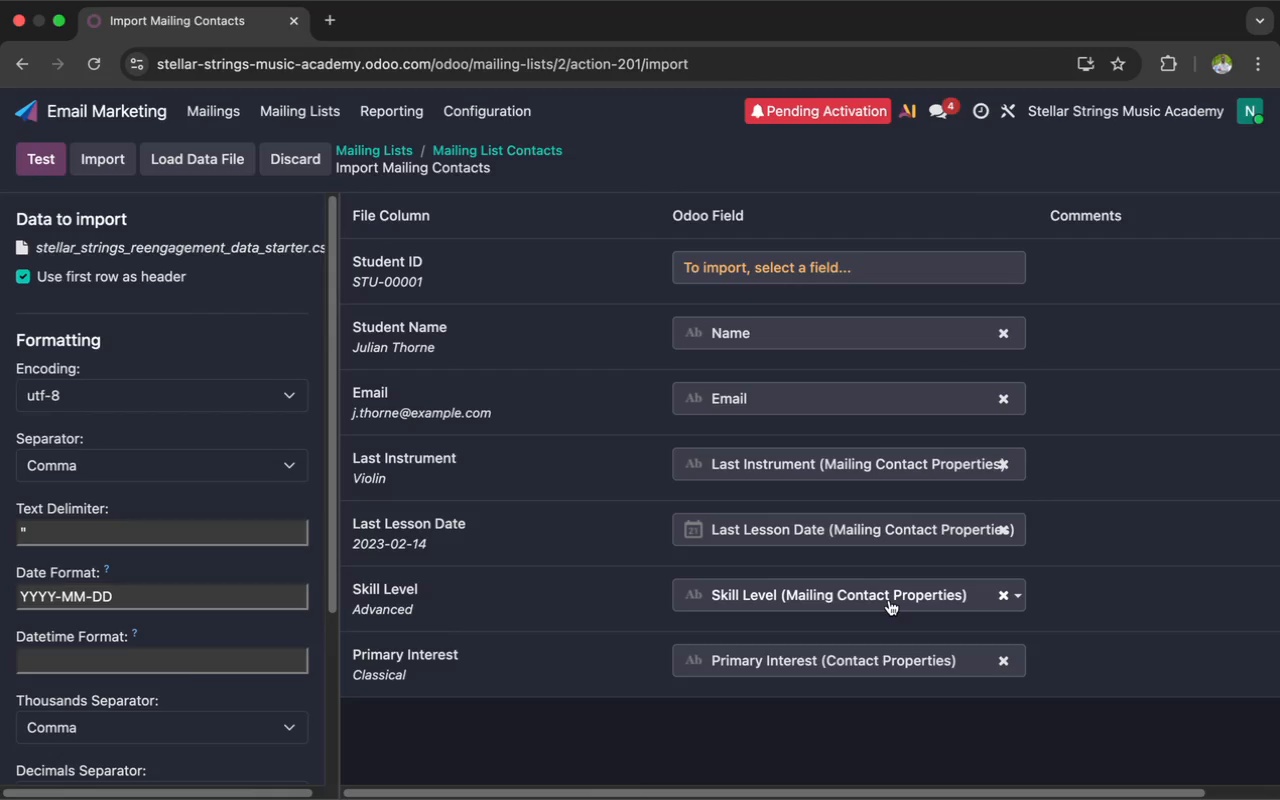 
left_click([891, 659])
 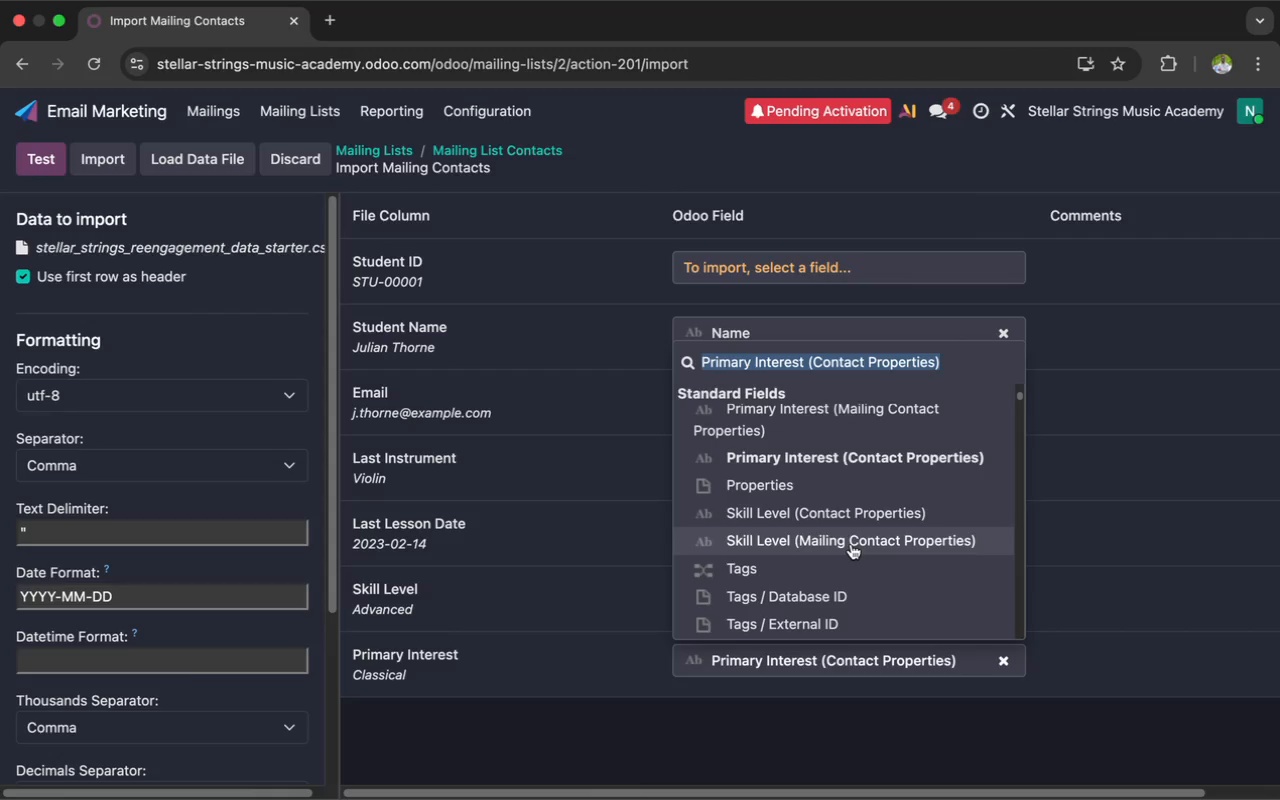 
wait(6.58)
 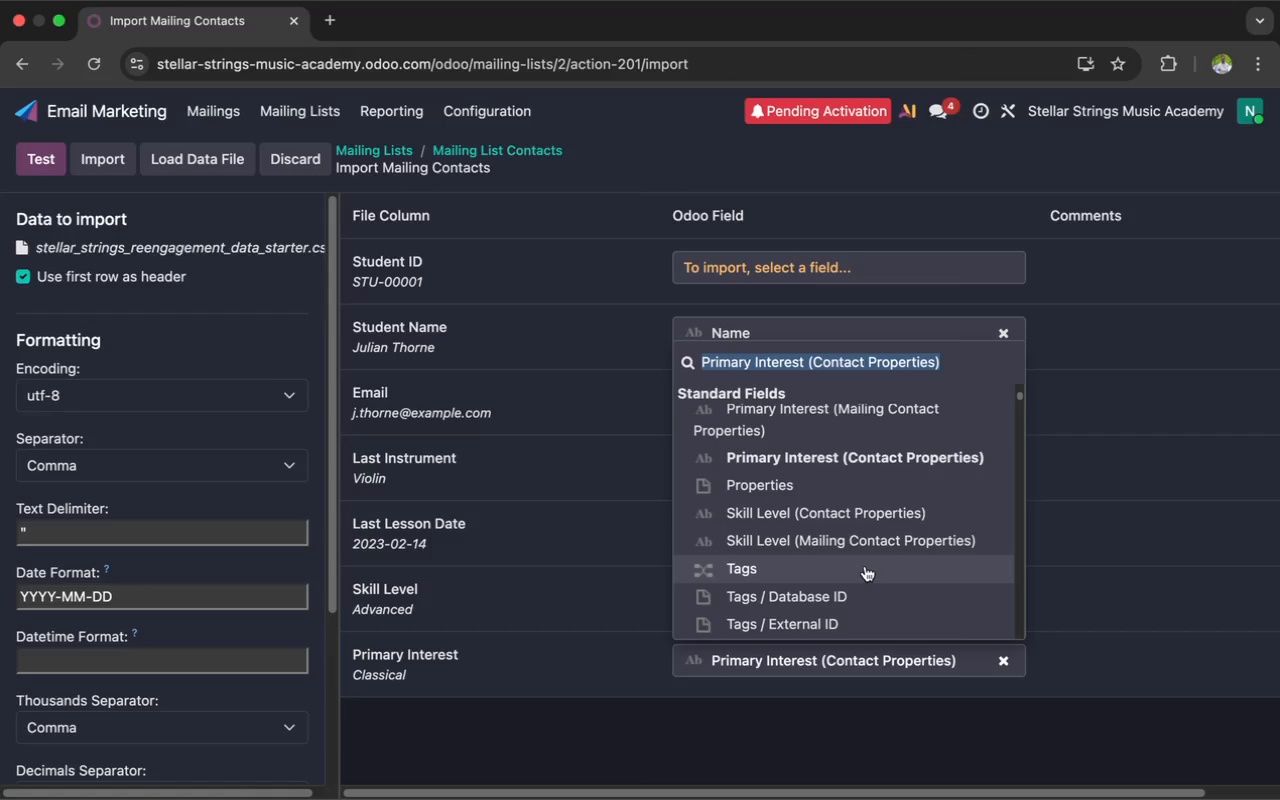 
left_click([851, 544])
 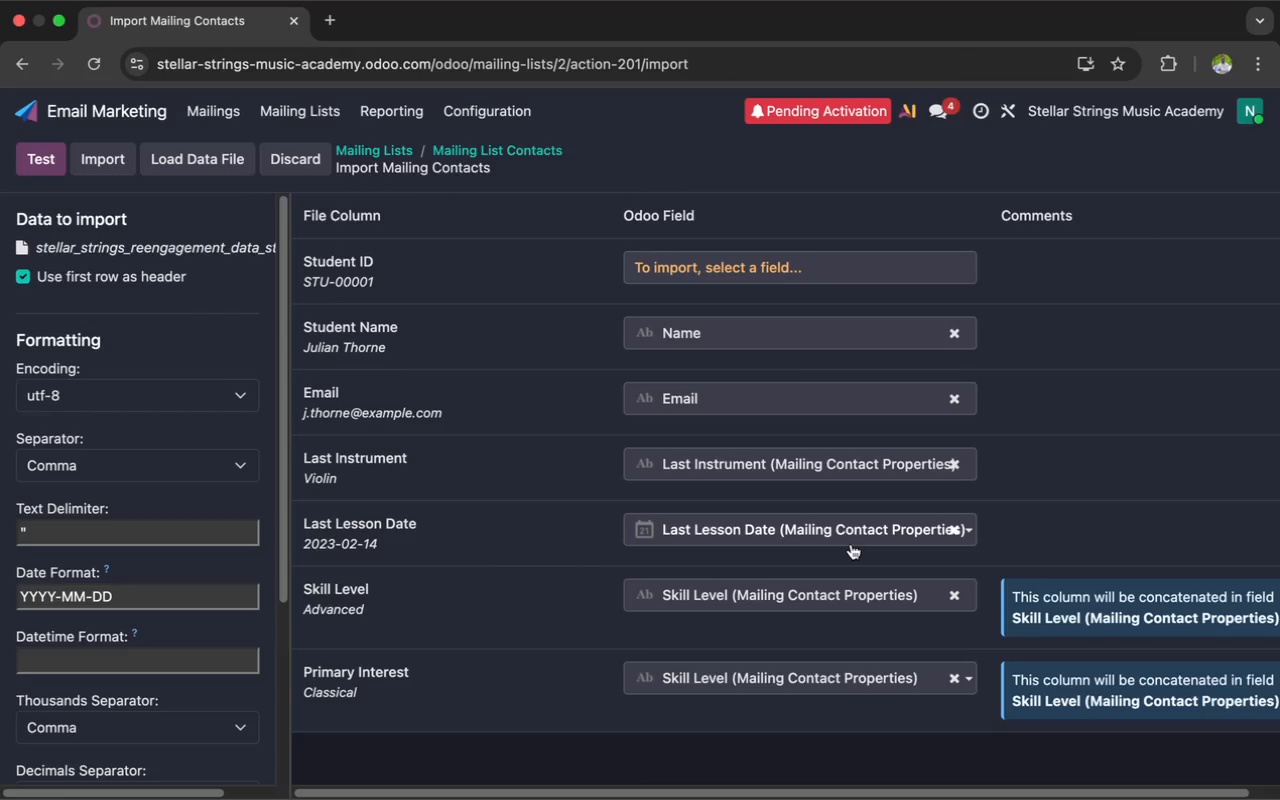 
scroll: coordinate [851, 544], scroll_direction: up, amount: 6.0
 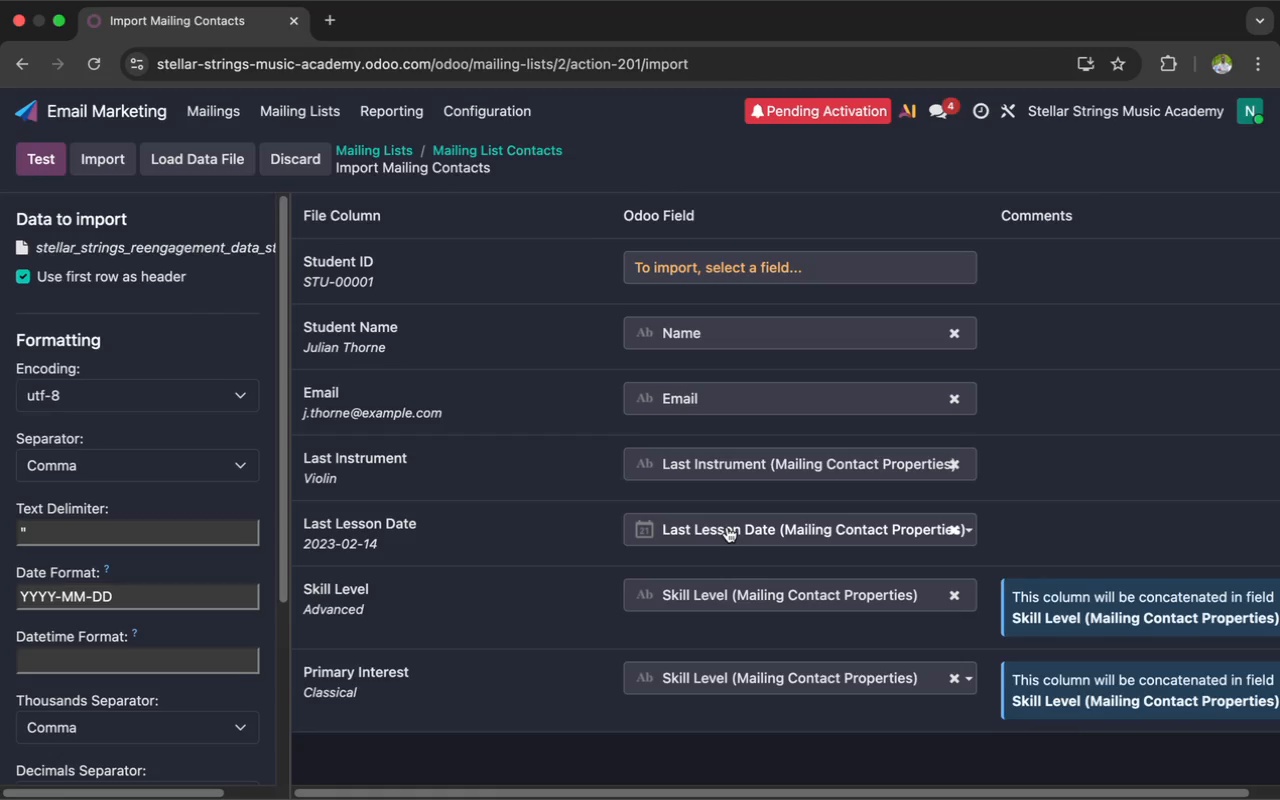 
wait(6.26)
 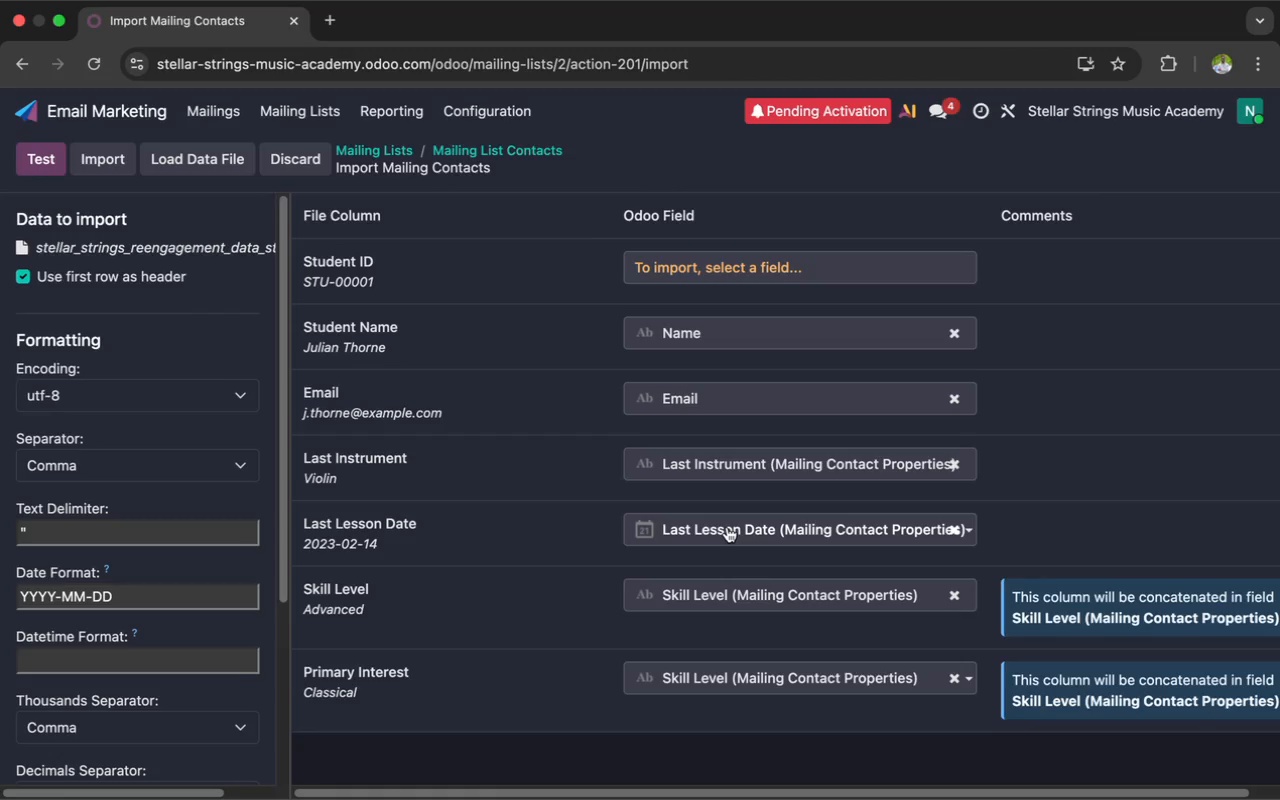 
left_click([782, 683])
 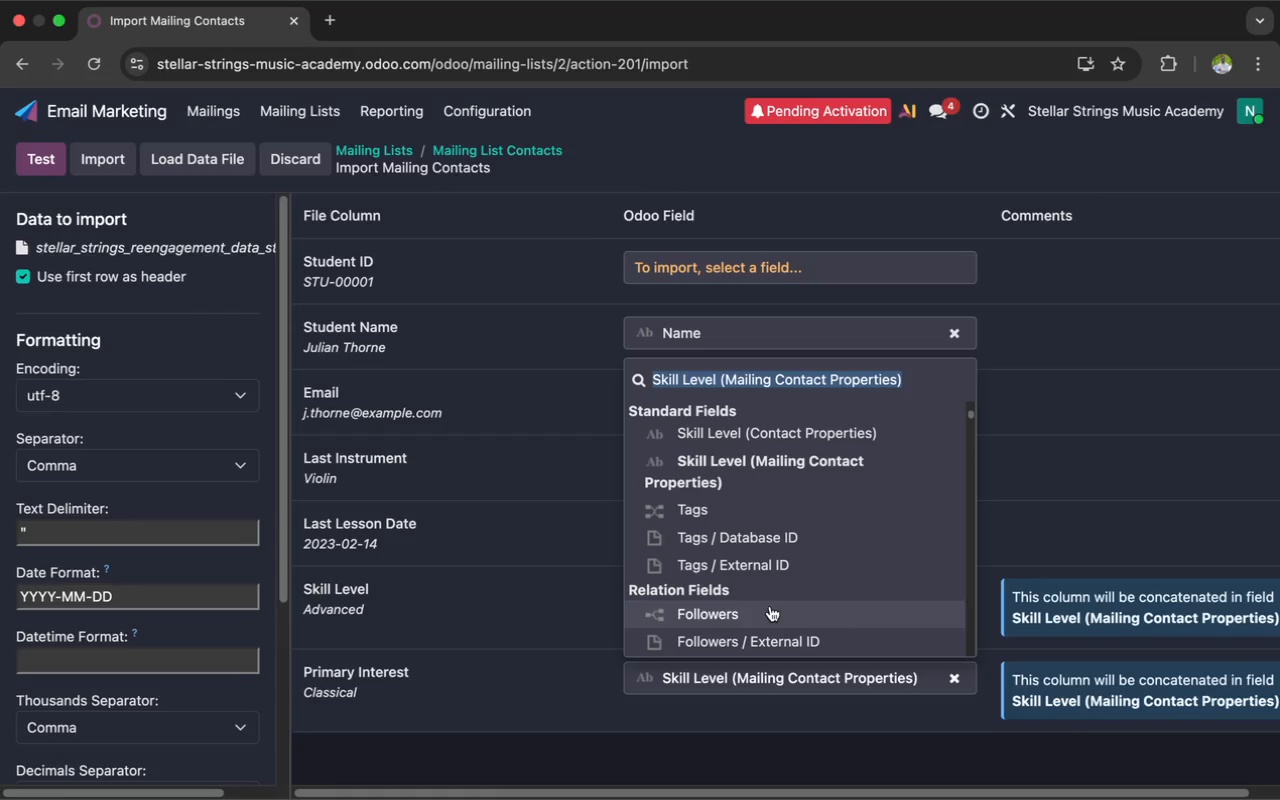 
scroll: coordinate [767, 585], scroll_direction: up, amount: 10.0
 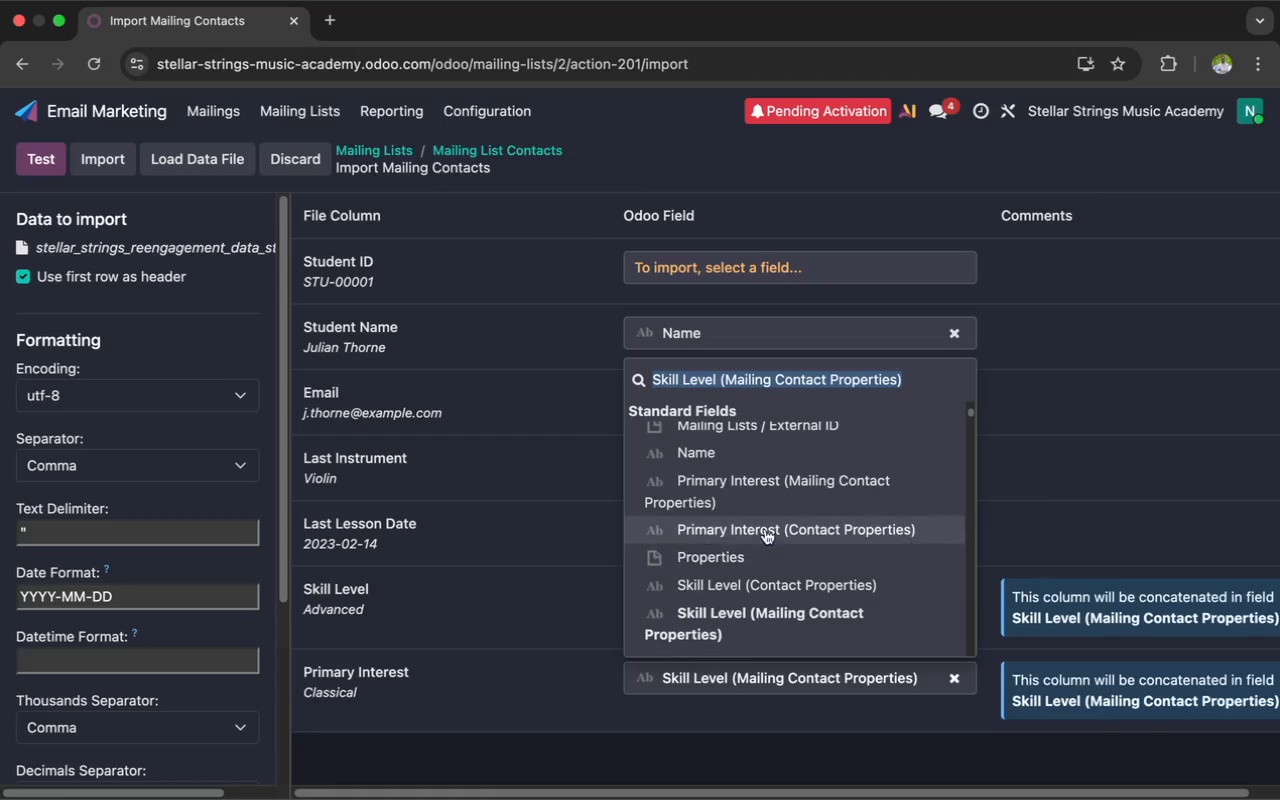 
left_click([777, 479])
 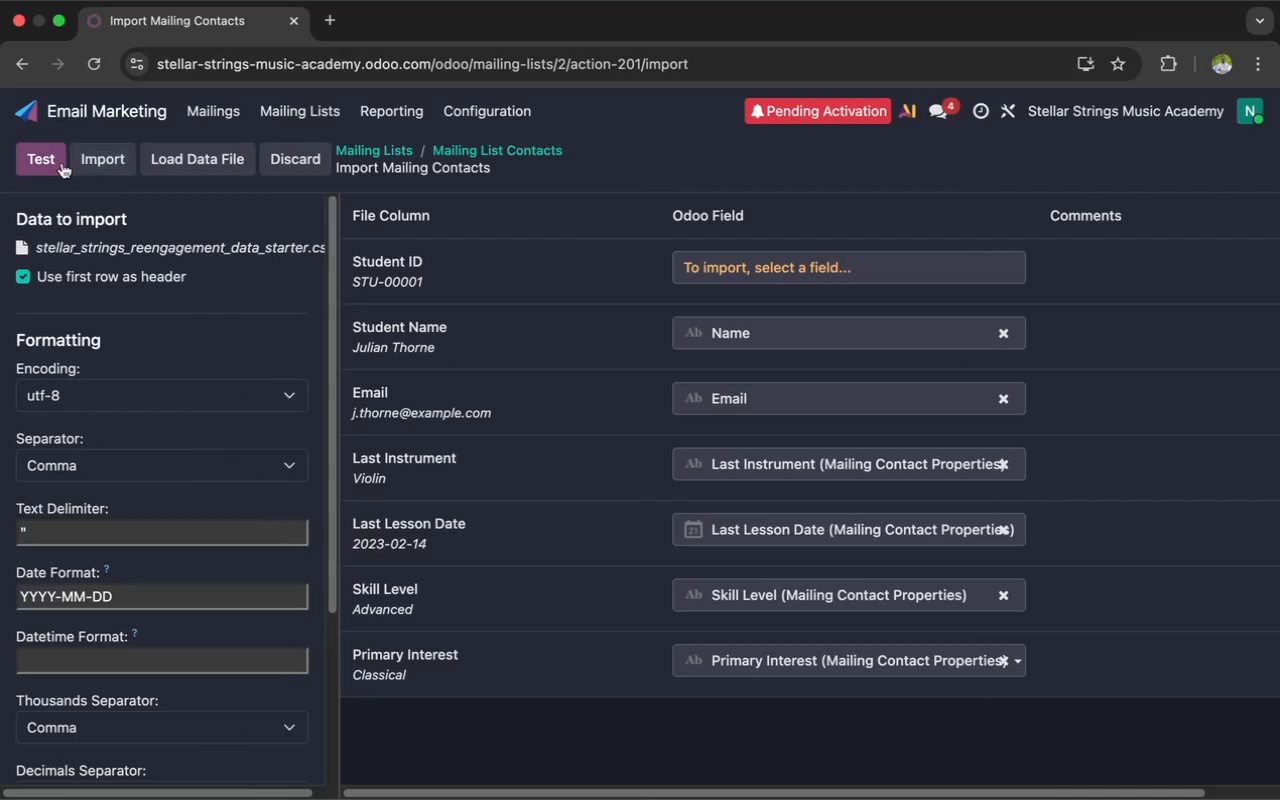 
left_click([52, 163])
 